 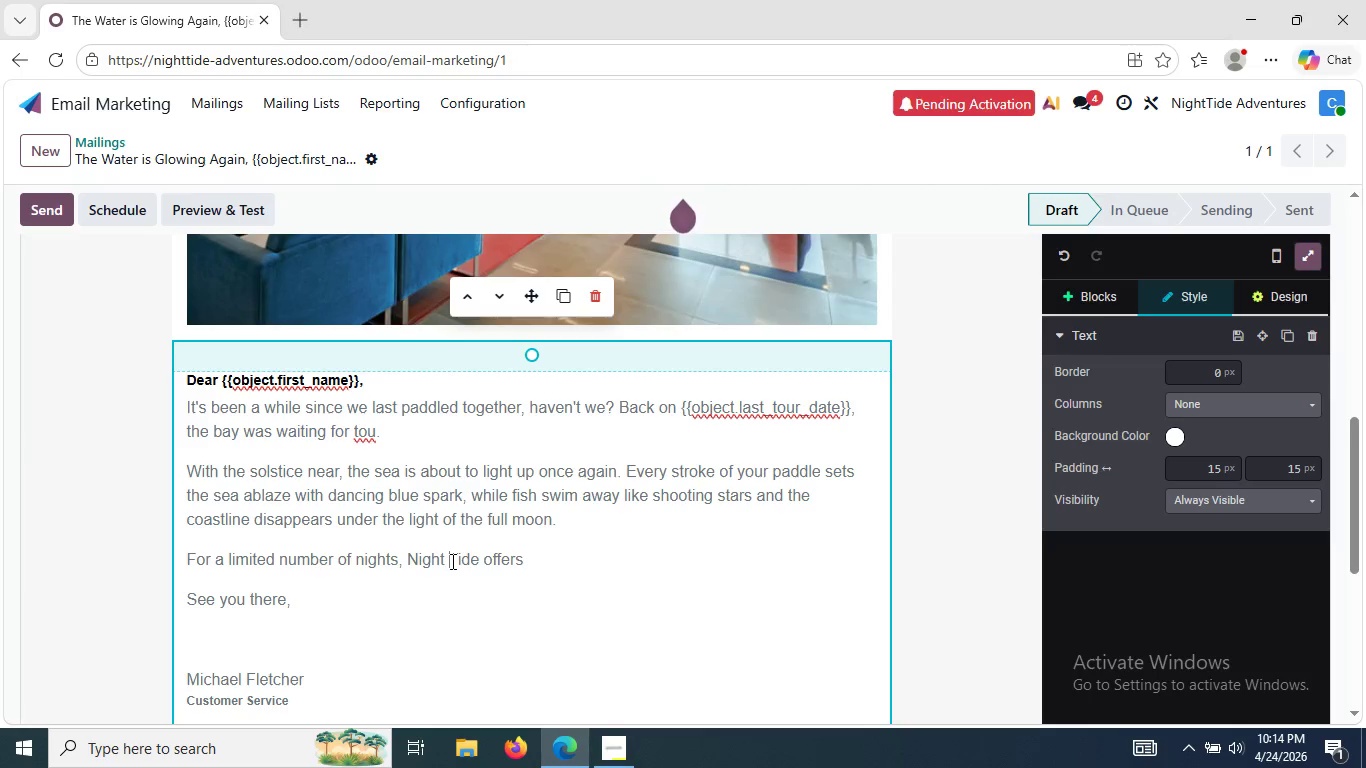 
key(Backspace)
 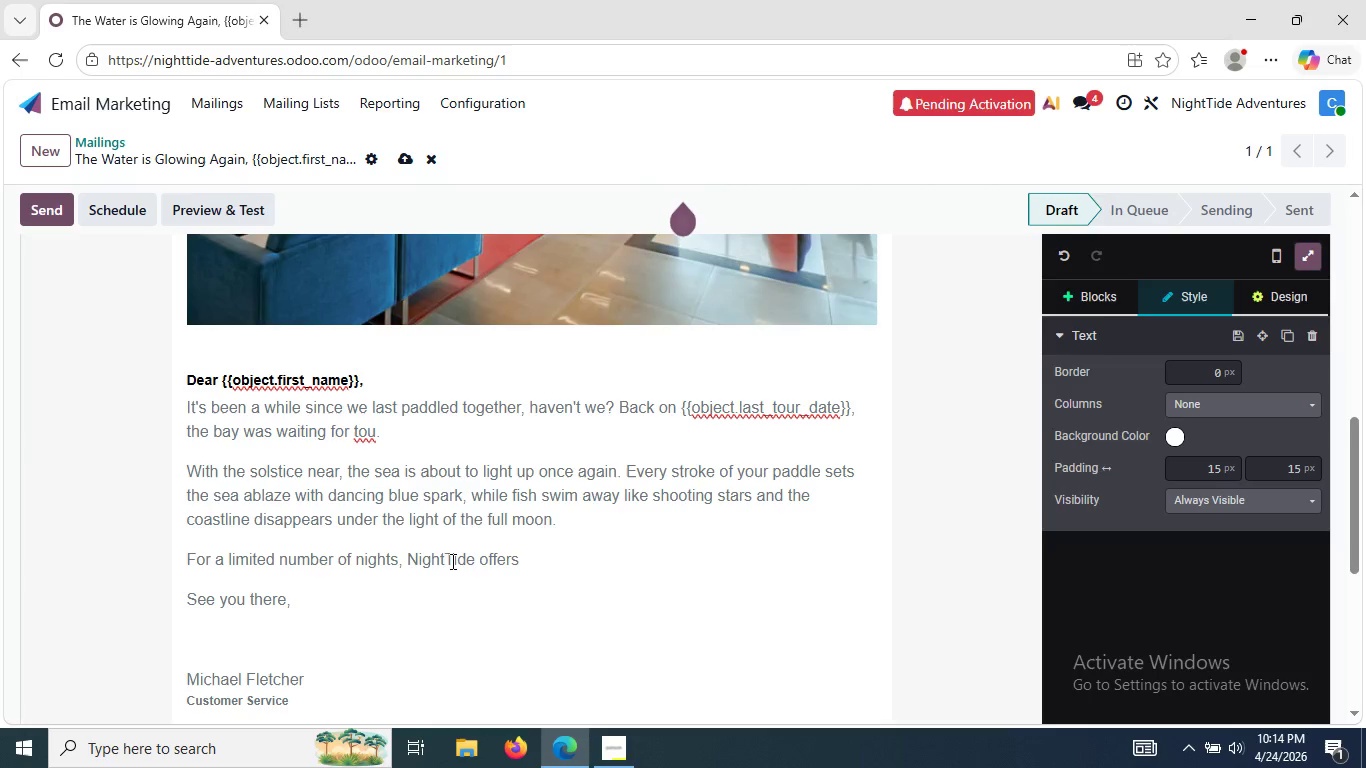 
key(ArrowRight)
 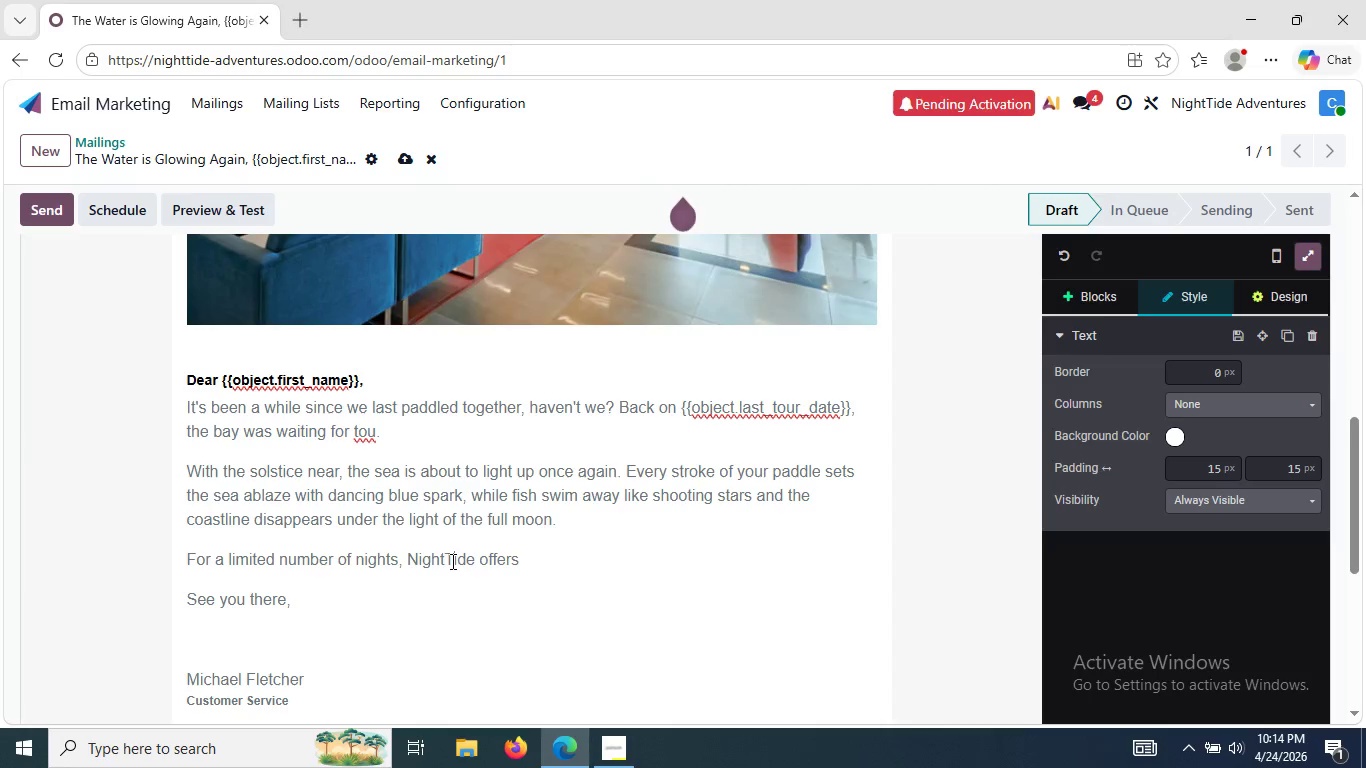 
key(ArrowRight)
 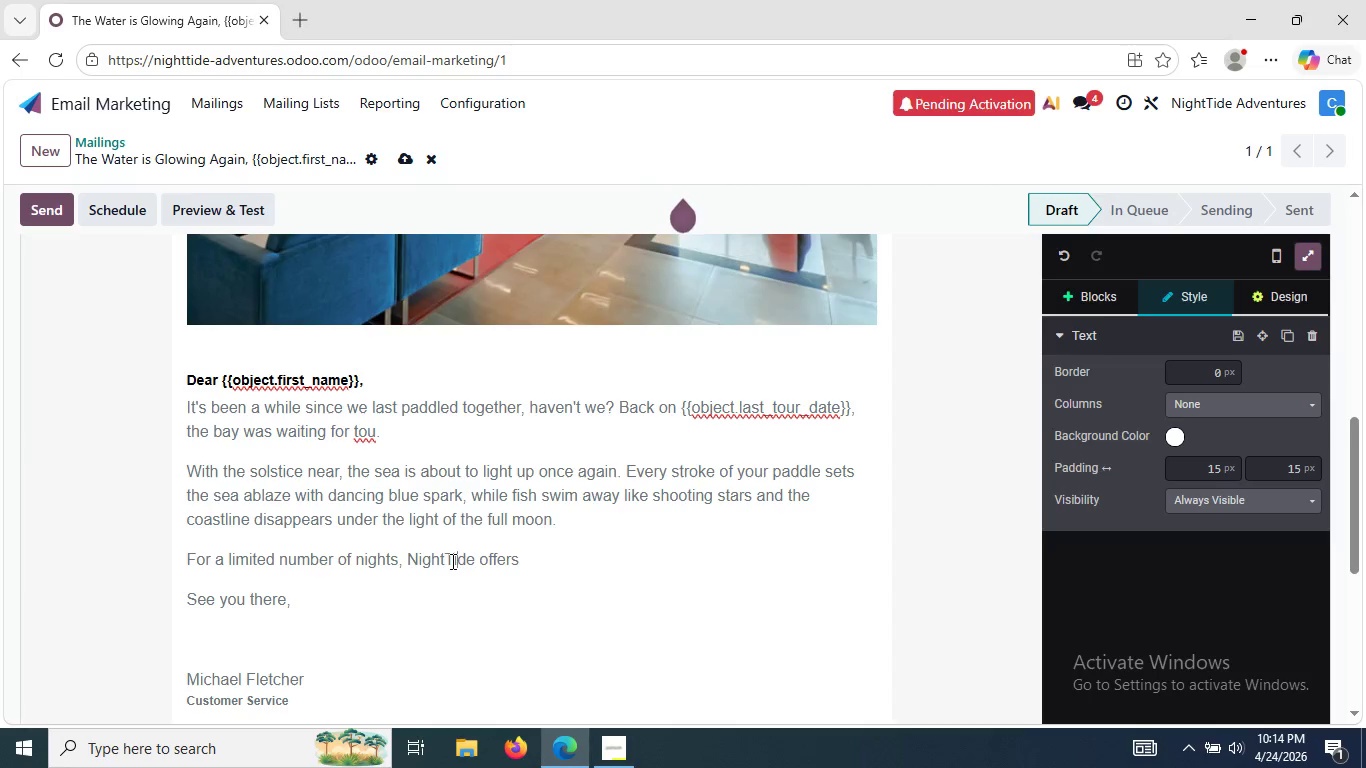 
key(ArrowRight)
 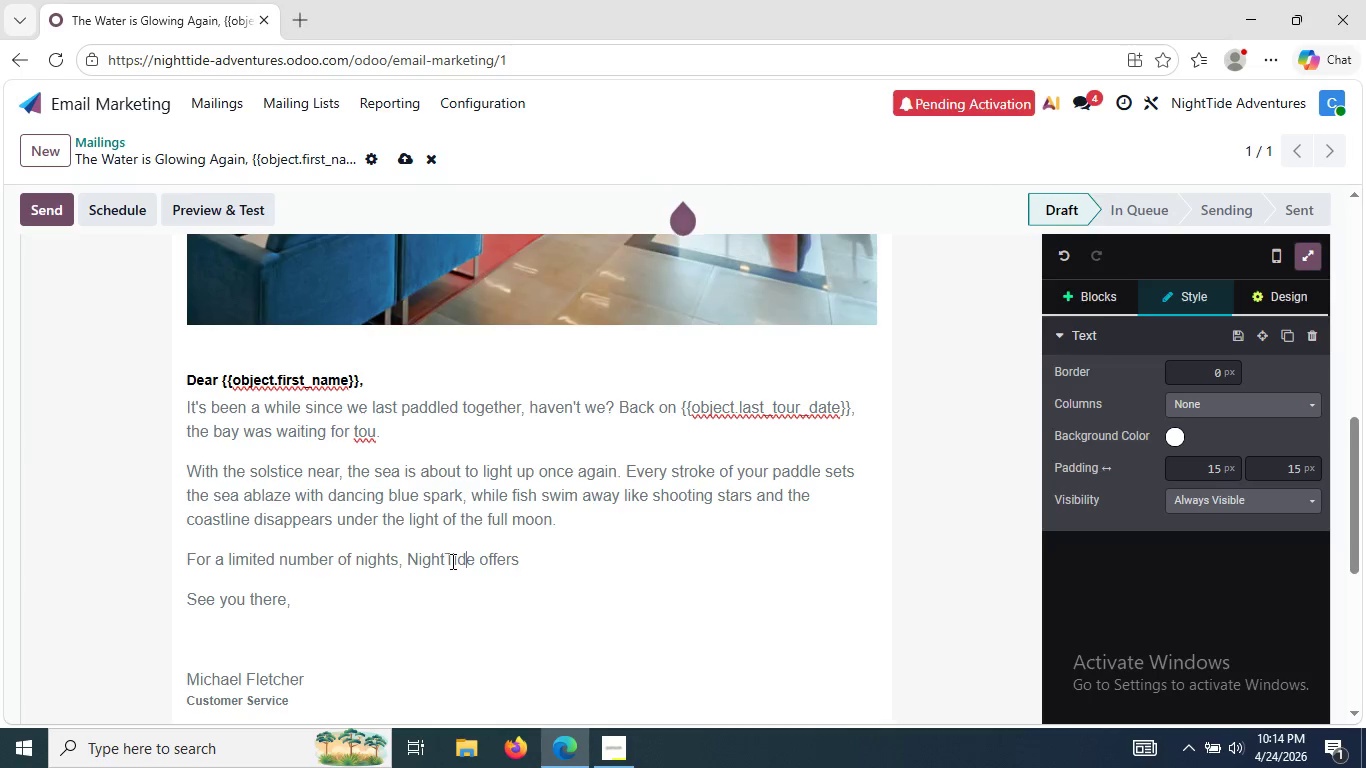 
key(ArrowRight)
 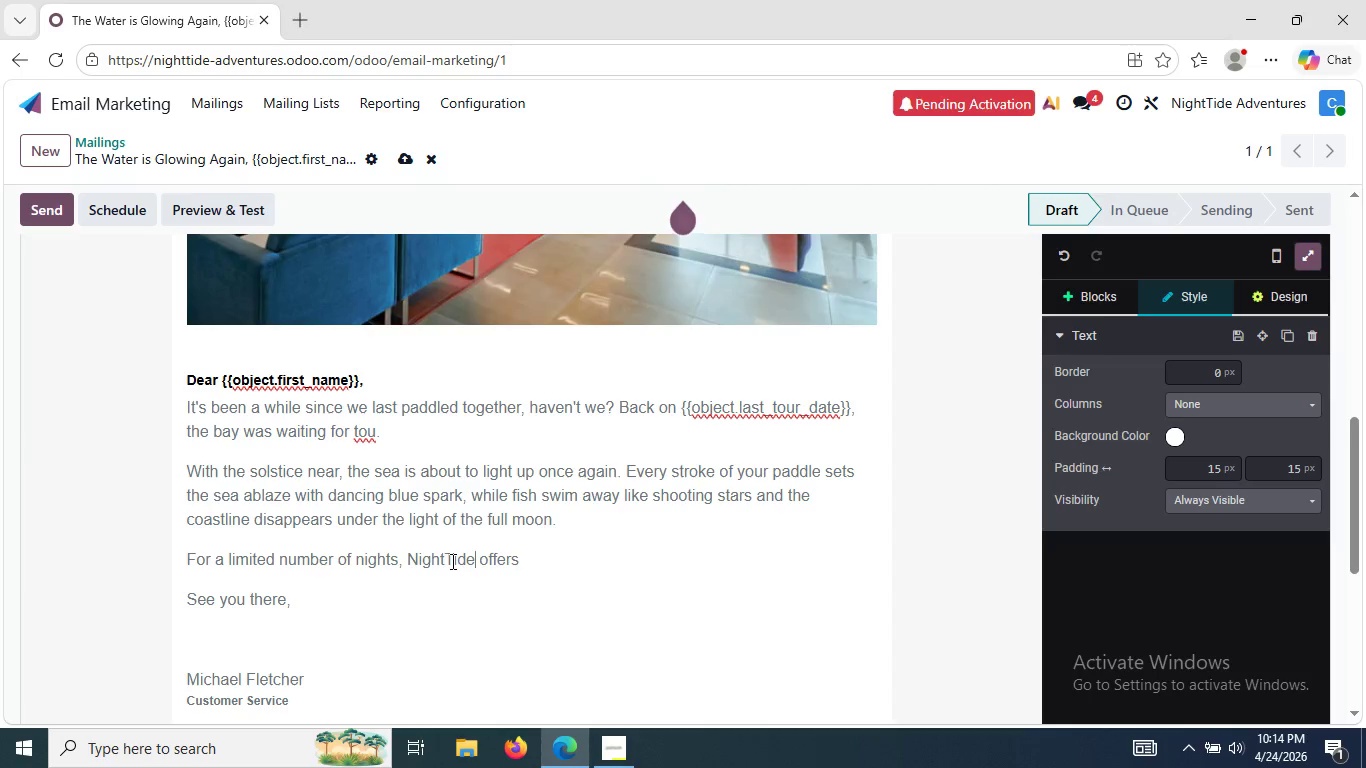 
hold_key(key=ArrowRight, duration=0.62)
 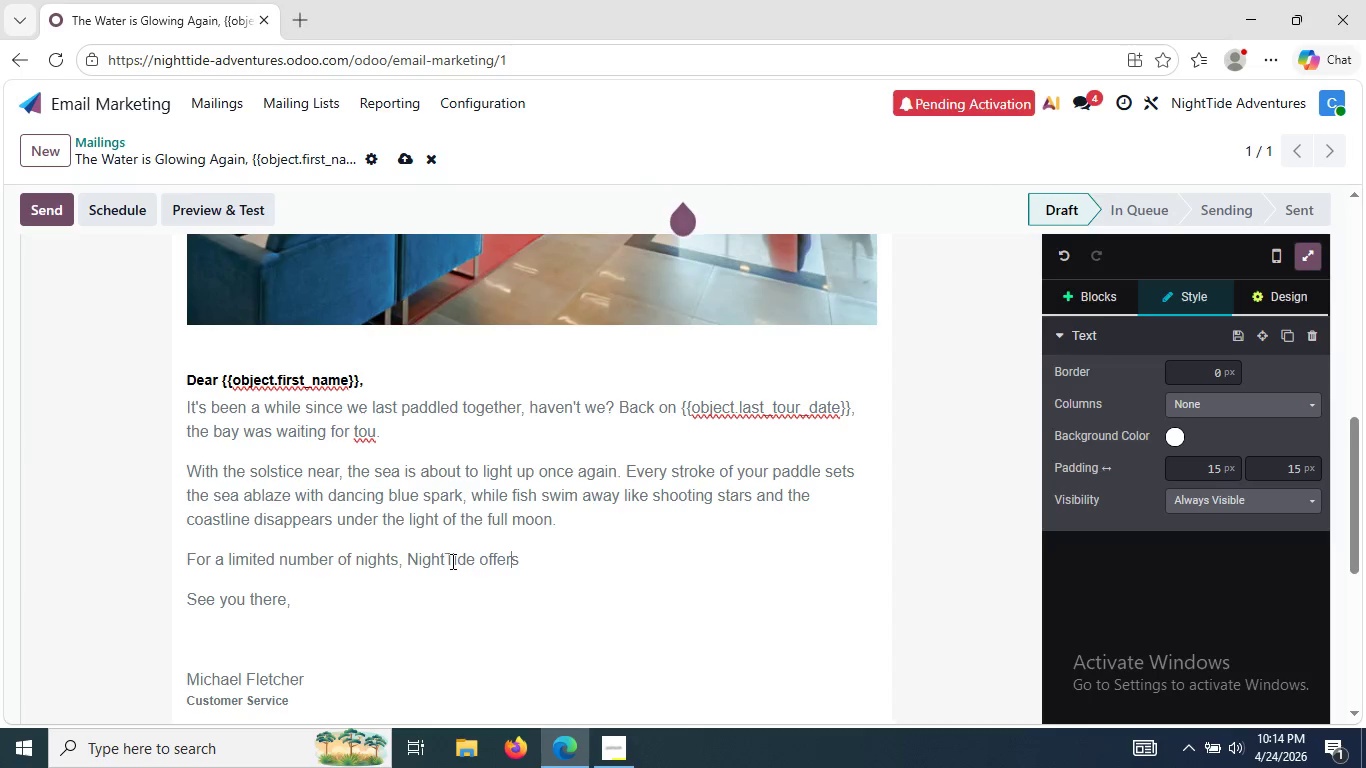 
key(ArrowRight)
 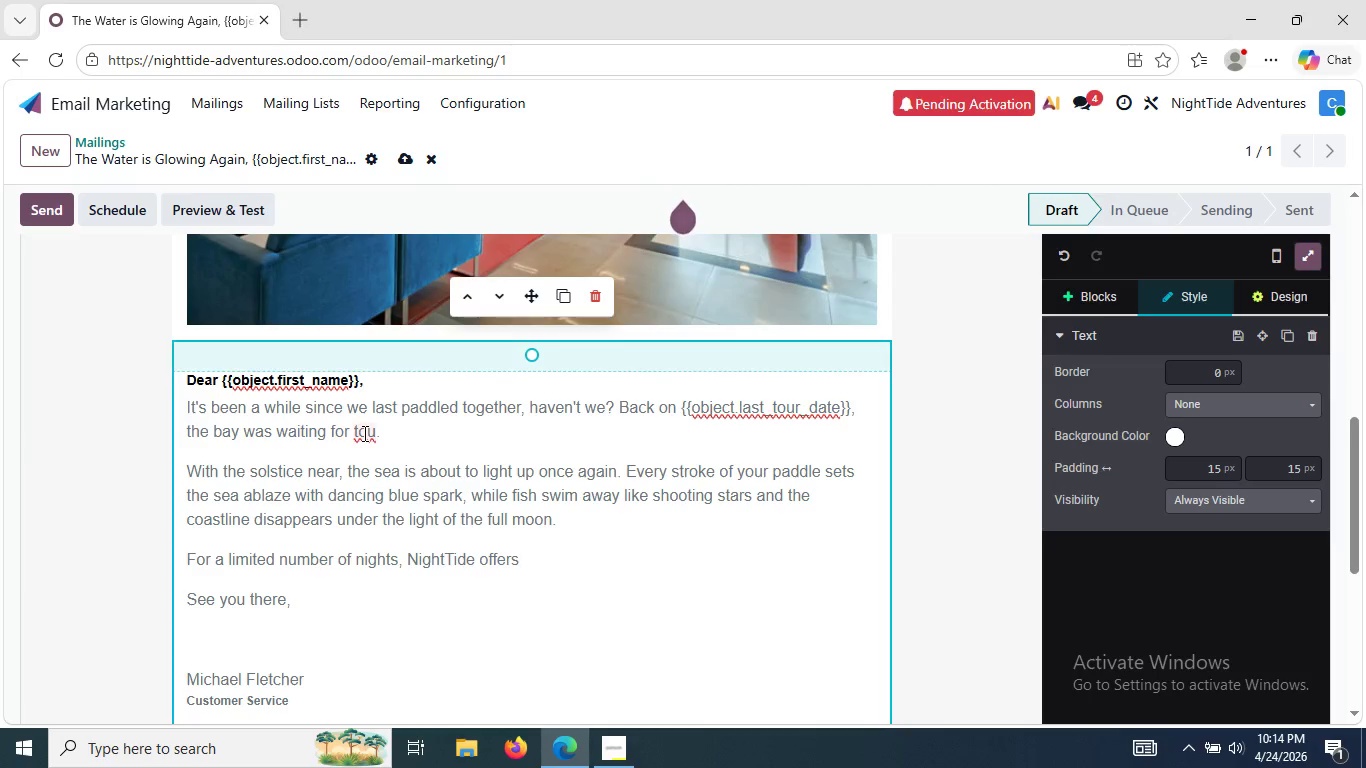 
left_click([376, 430])
 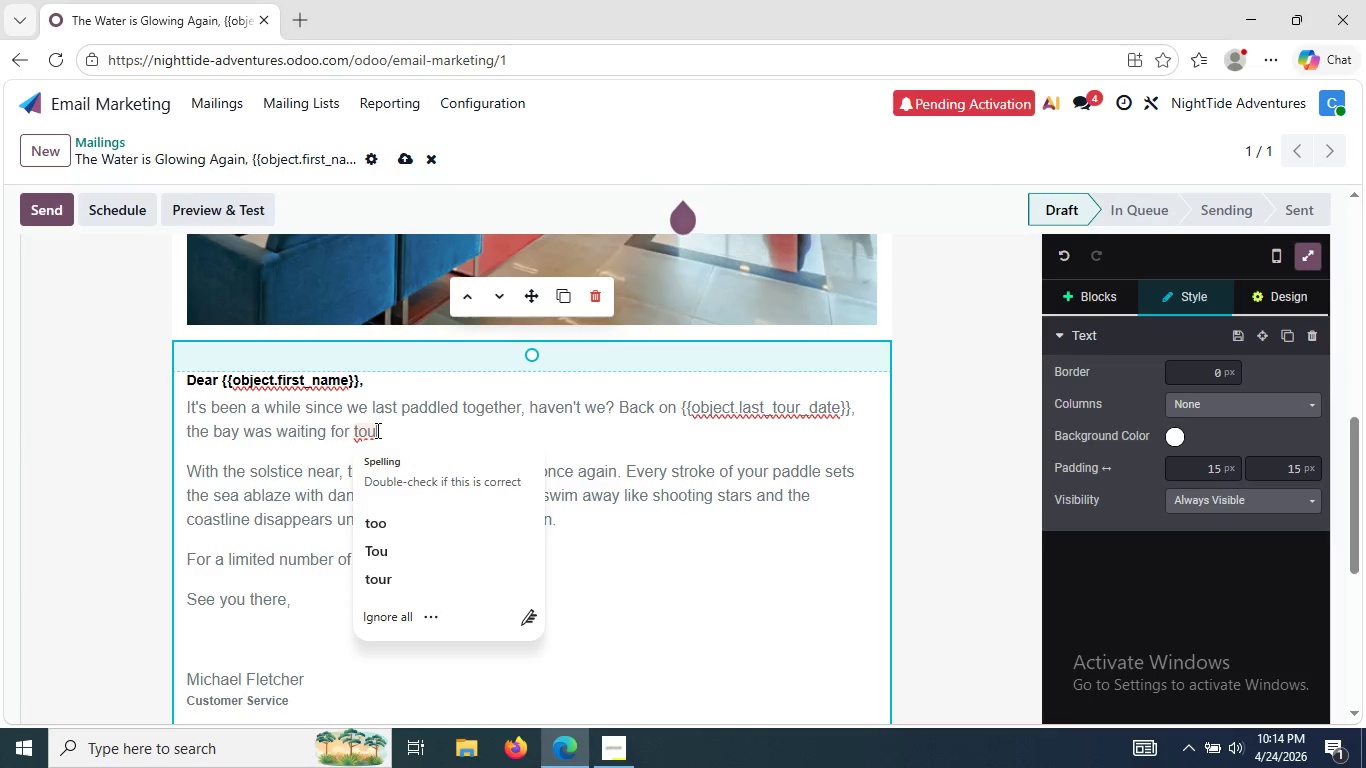 
key(Backspace)
key(Backspace)
key(Backspace)
type(you)
 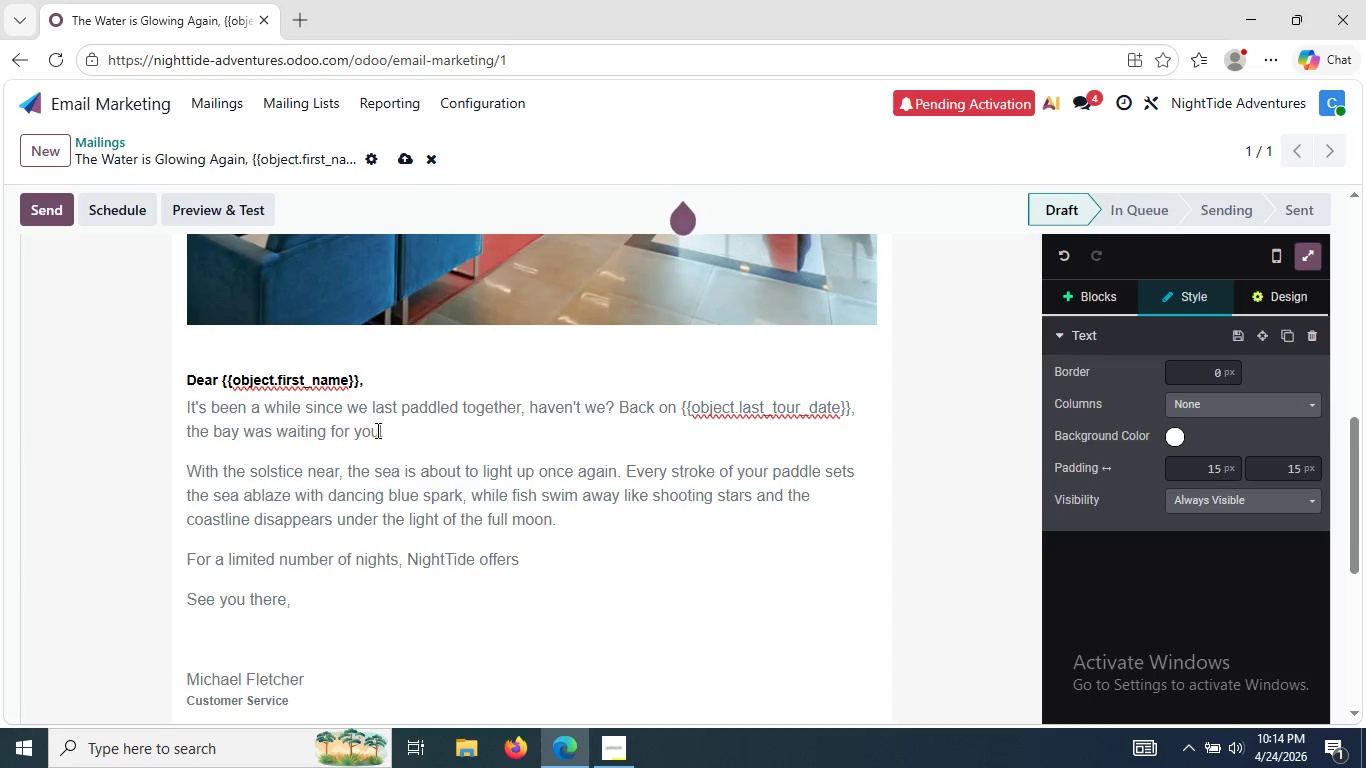 
wait(8.59)
 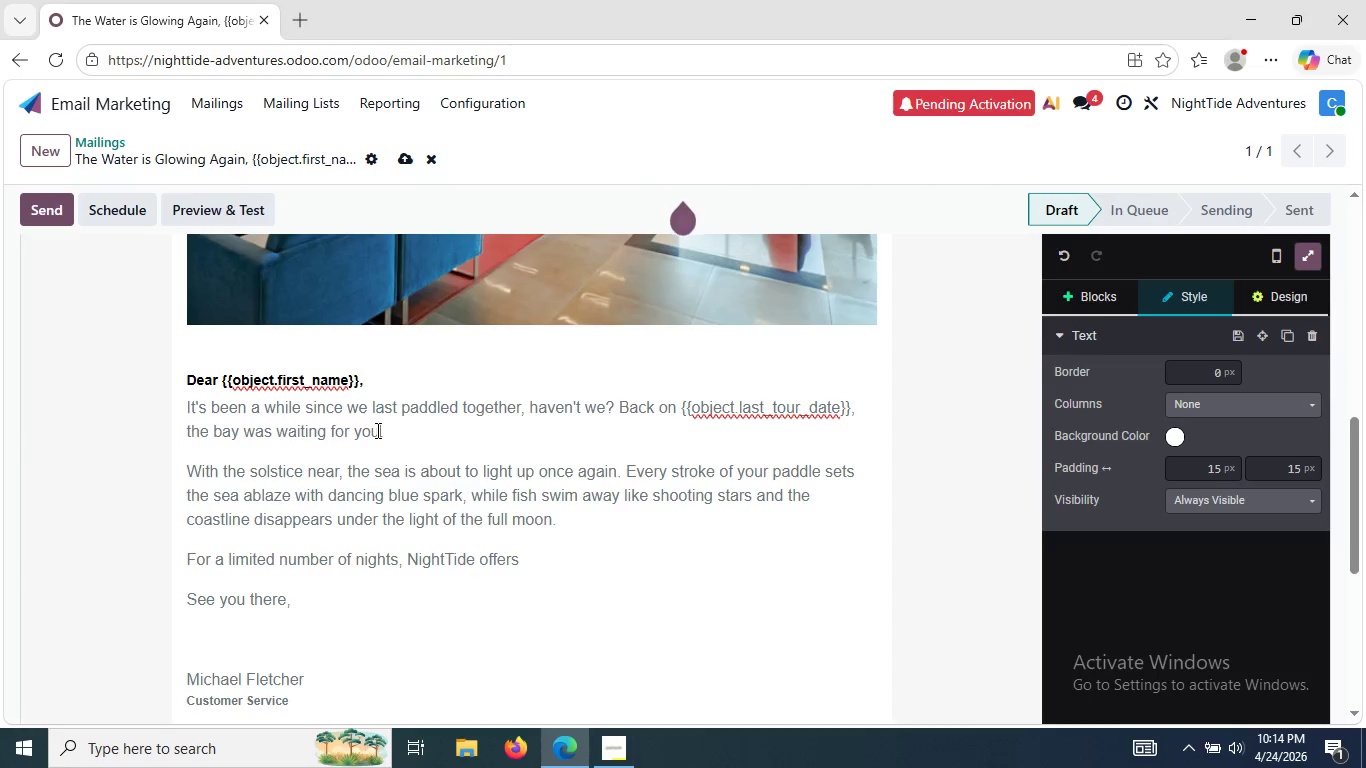 
left_click([526, 564])
 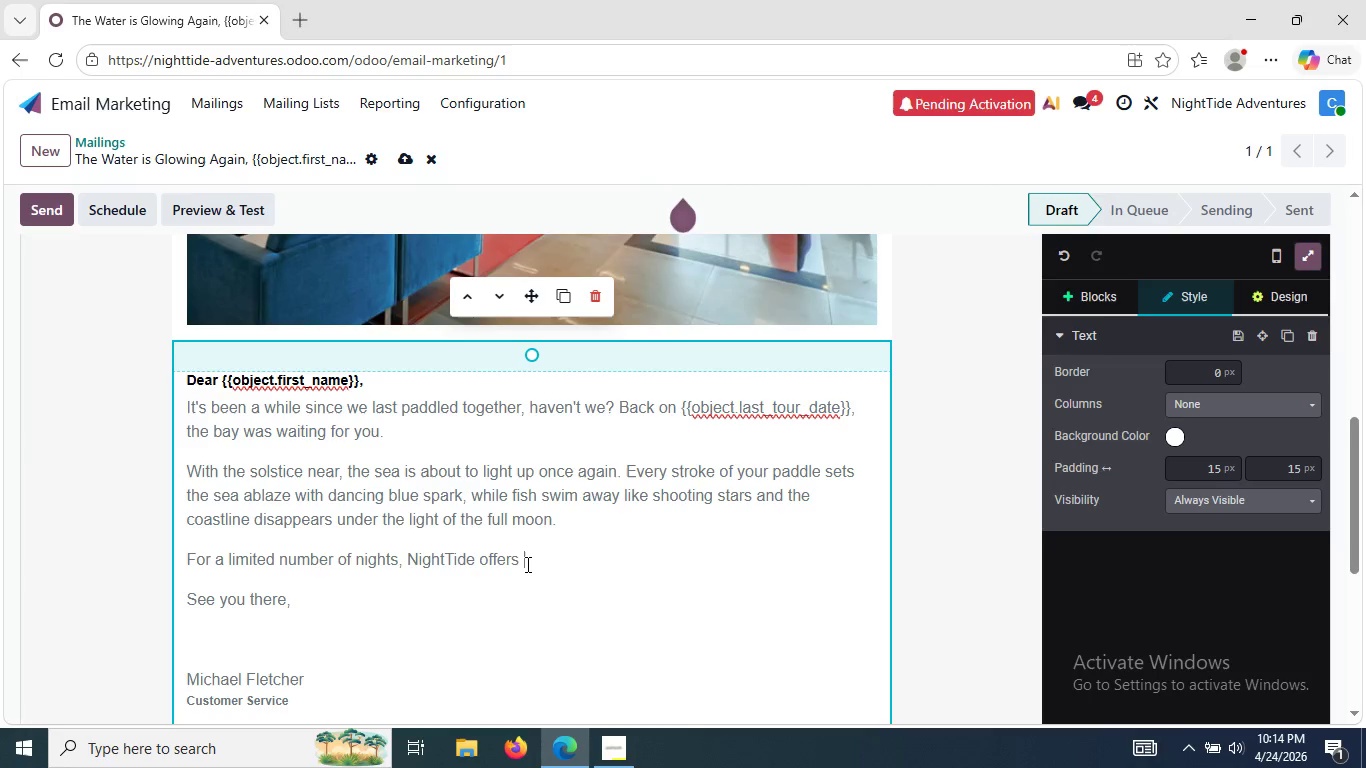 
key(Backspace)
type( the Solstice Tour and )
 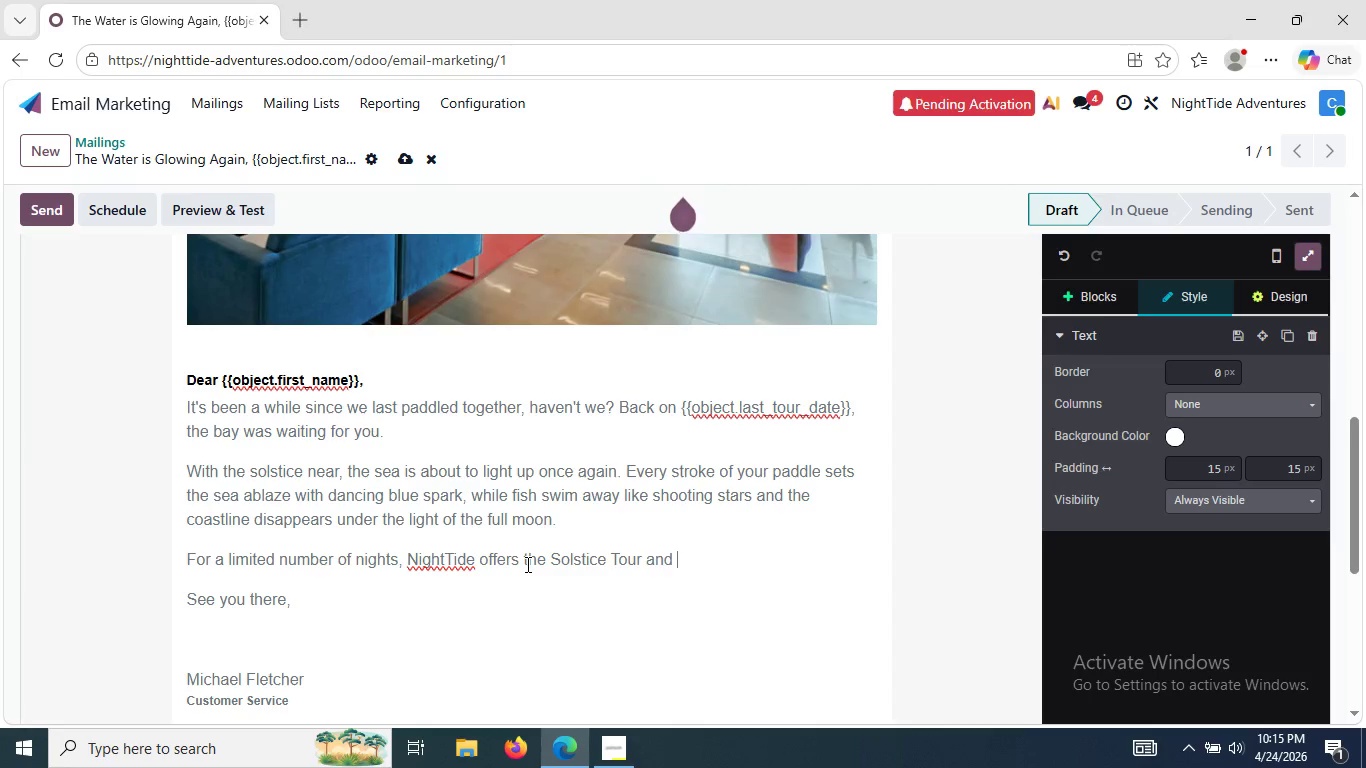 
key(Backspace)
key(Backspace)
type( oppoer)
key(Backspace)
key(Backspace)
type(rtunity )
 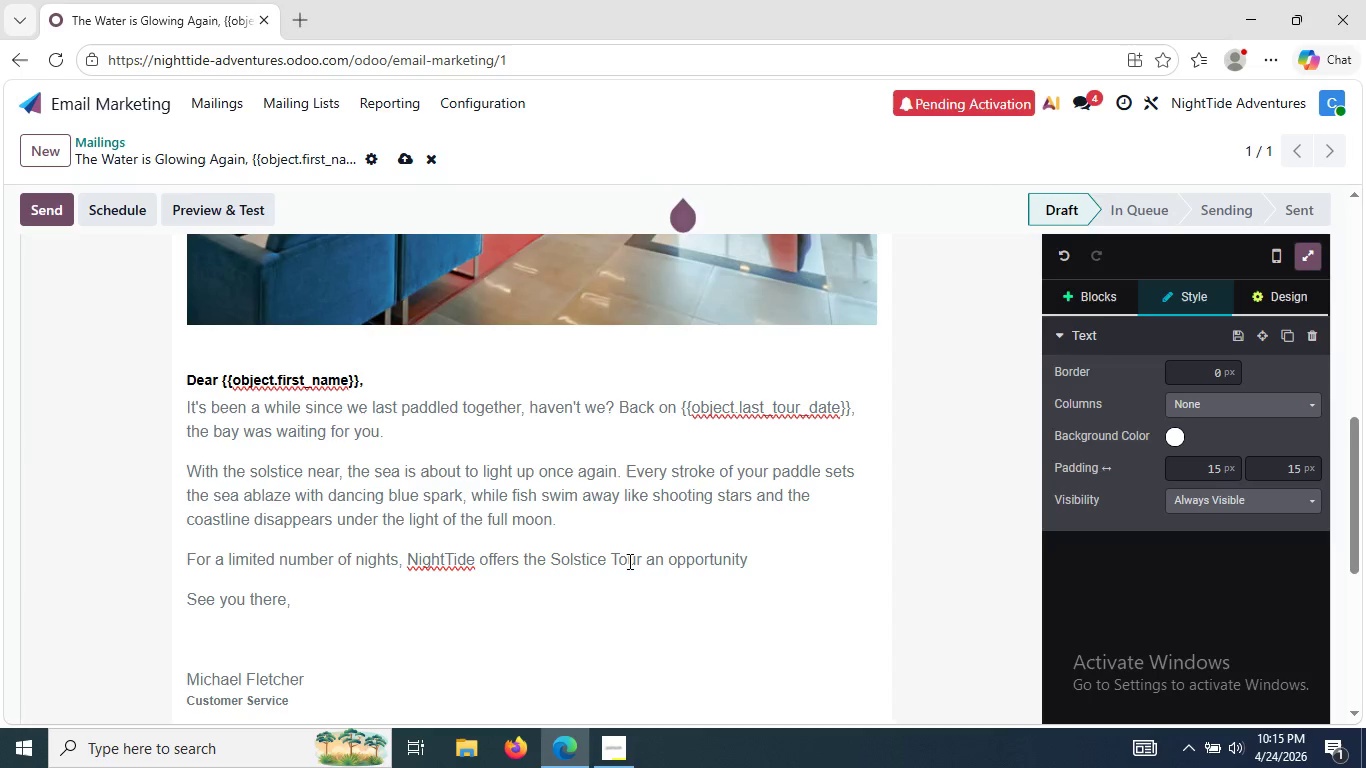 
type(to witness one of the best times for a night)
 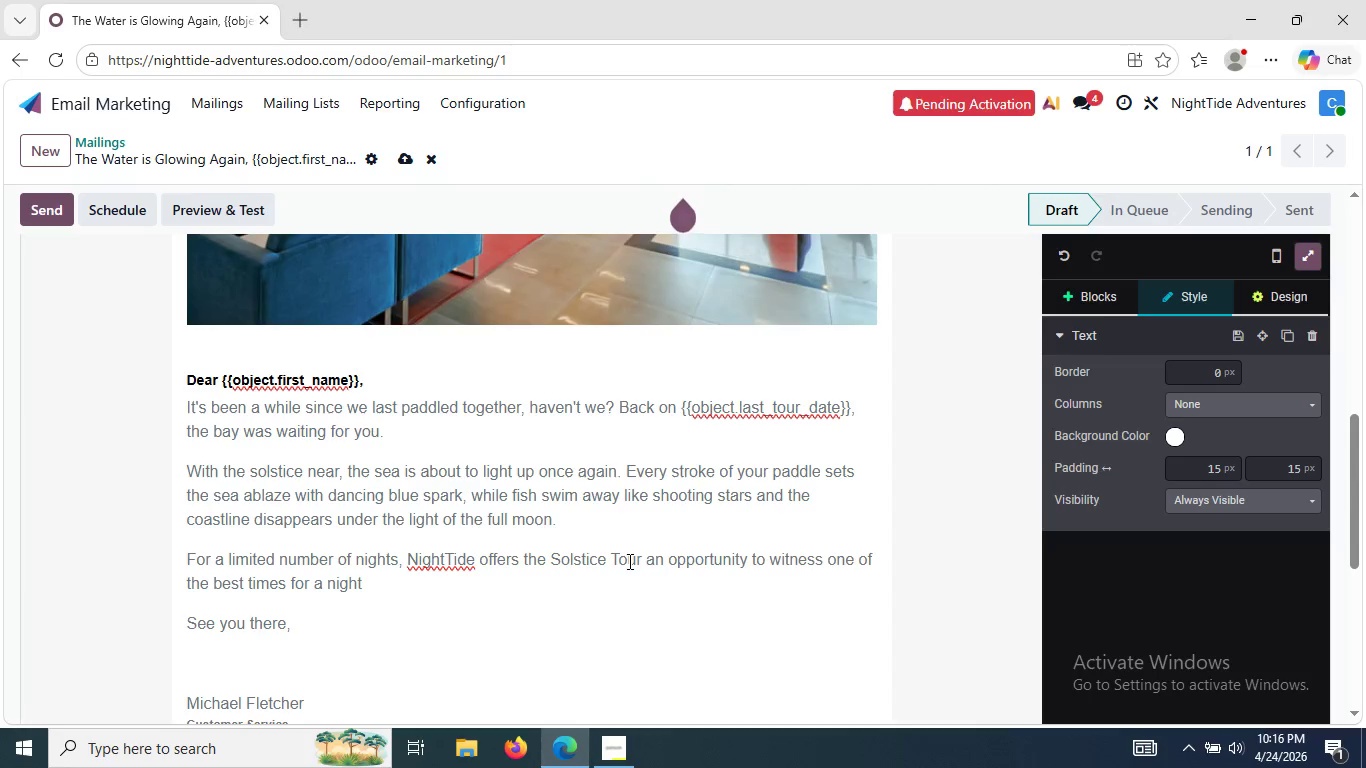 
wait(6.94)
 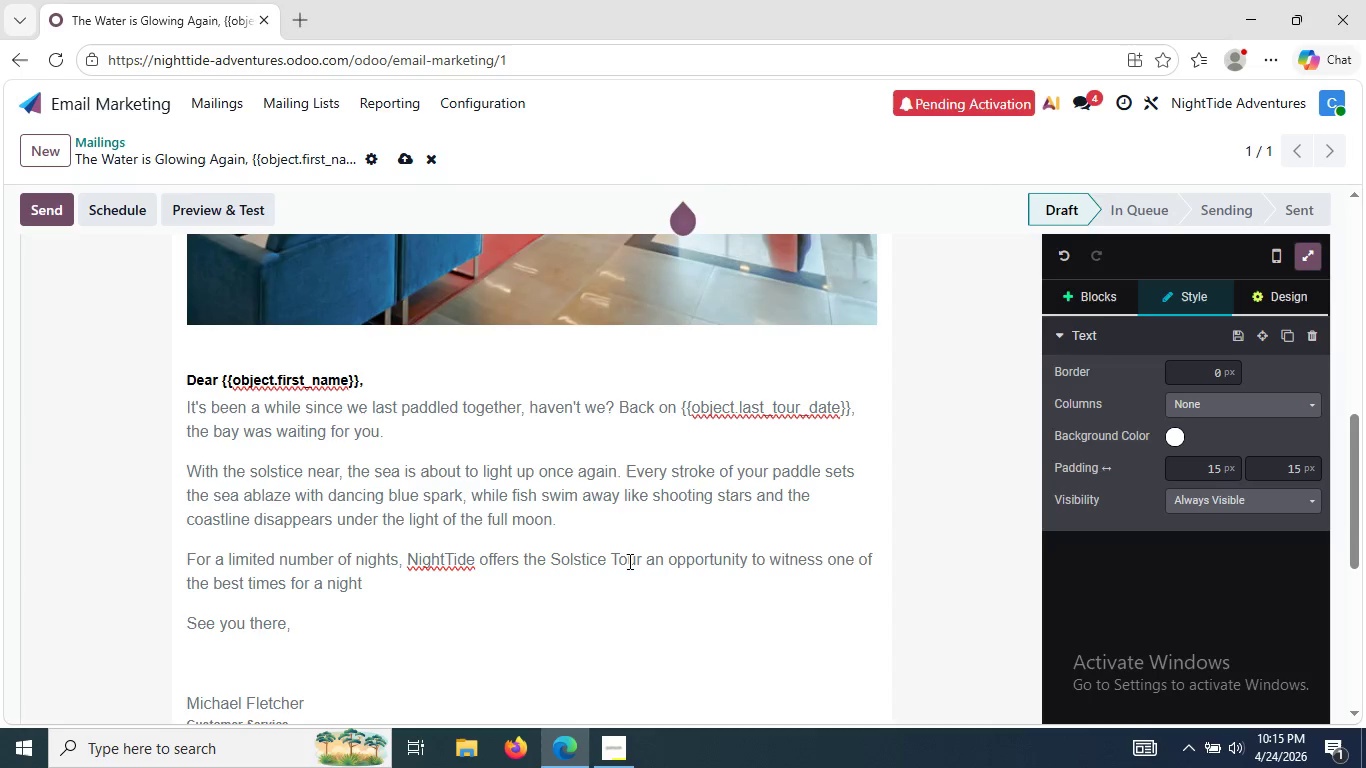 
type( paddle, with biolumine)
 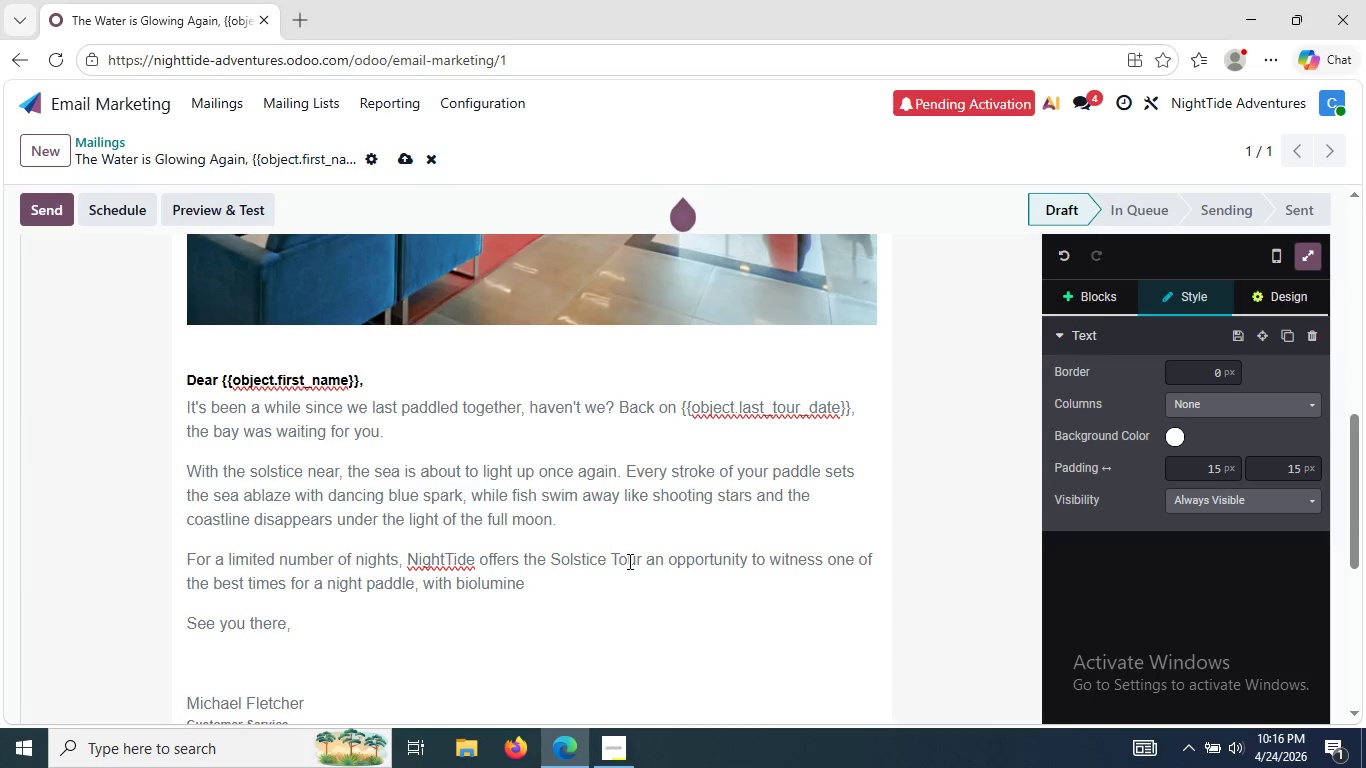 
wait(5.53)
 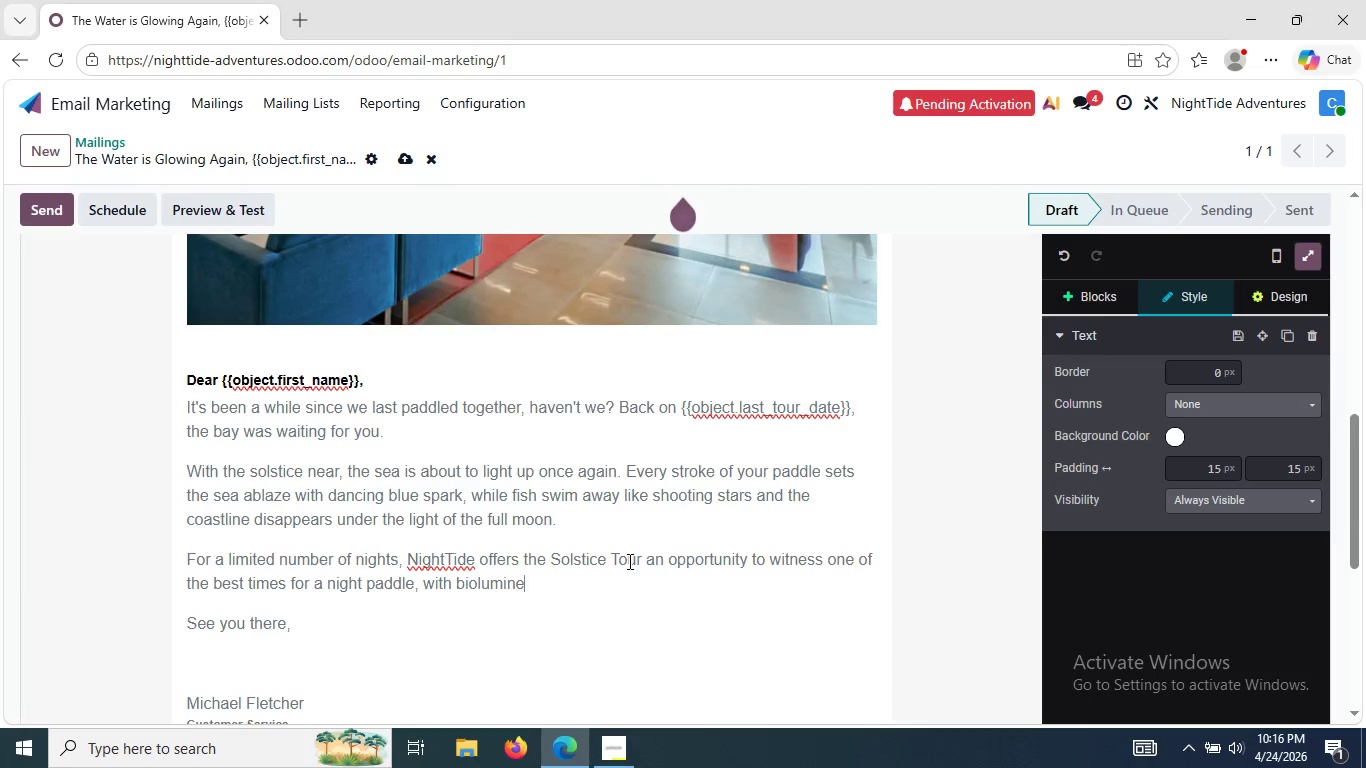 
type(scence a )
key(Backspace)
type(t its peak and calm waters suring)
 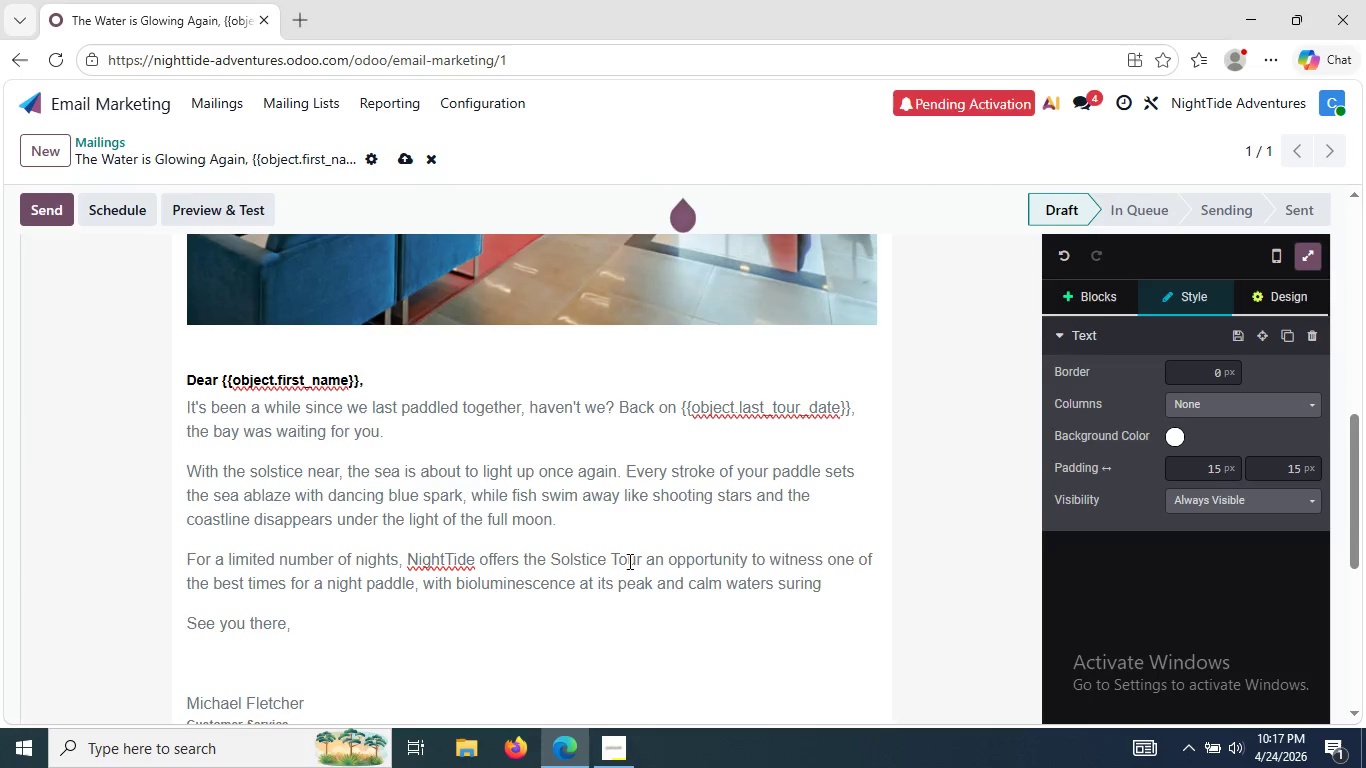 
wait(5.59)
 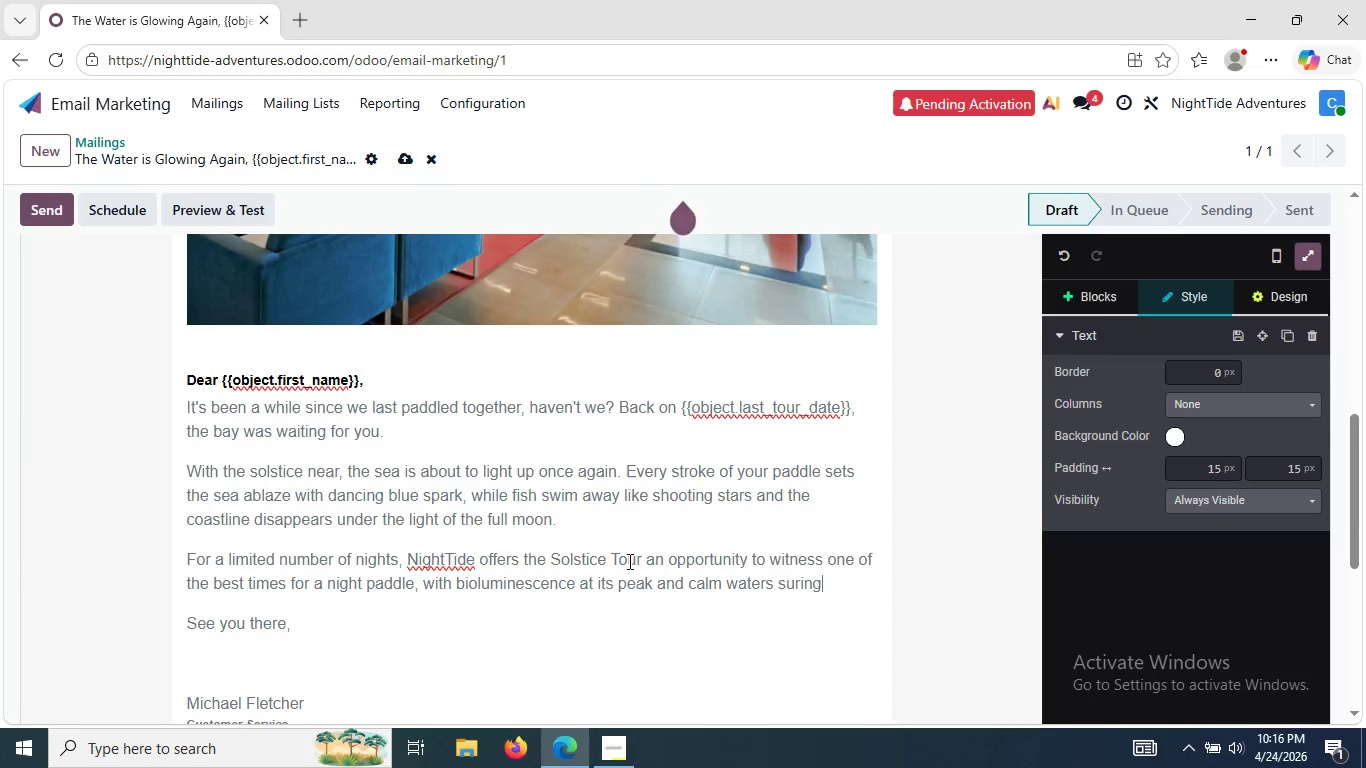 
key(ArrowLeft)
 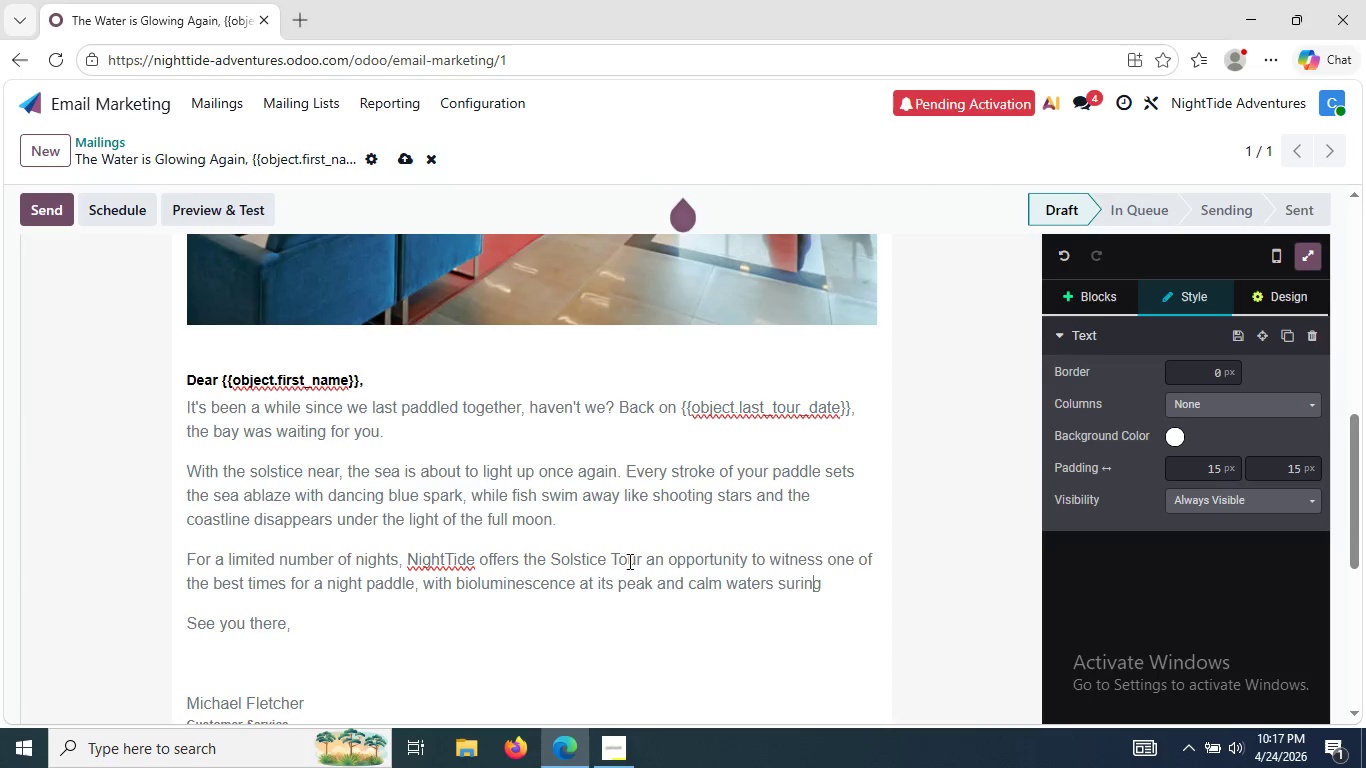 
key(ArrowLeft)
 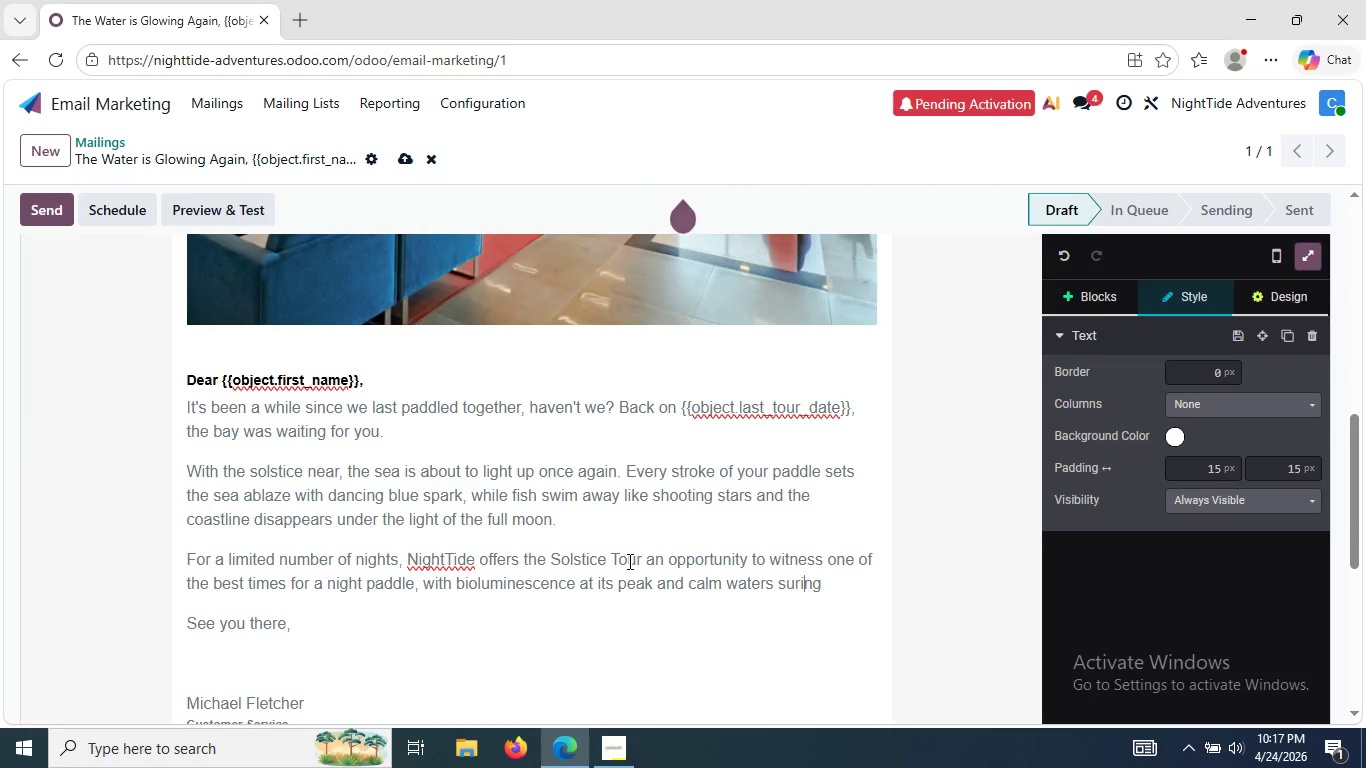 
key(ArrowLeft)
 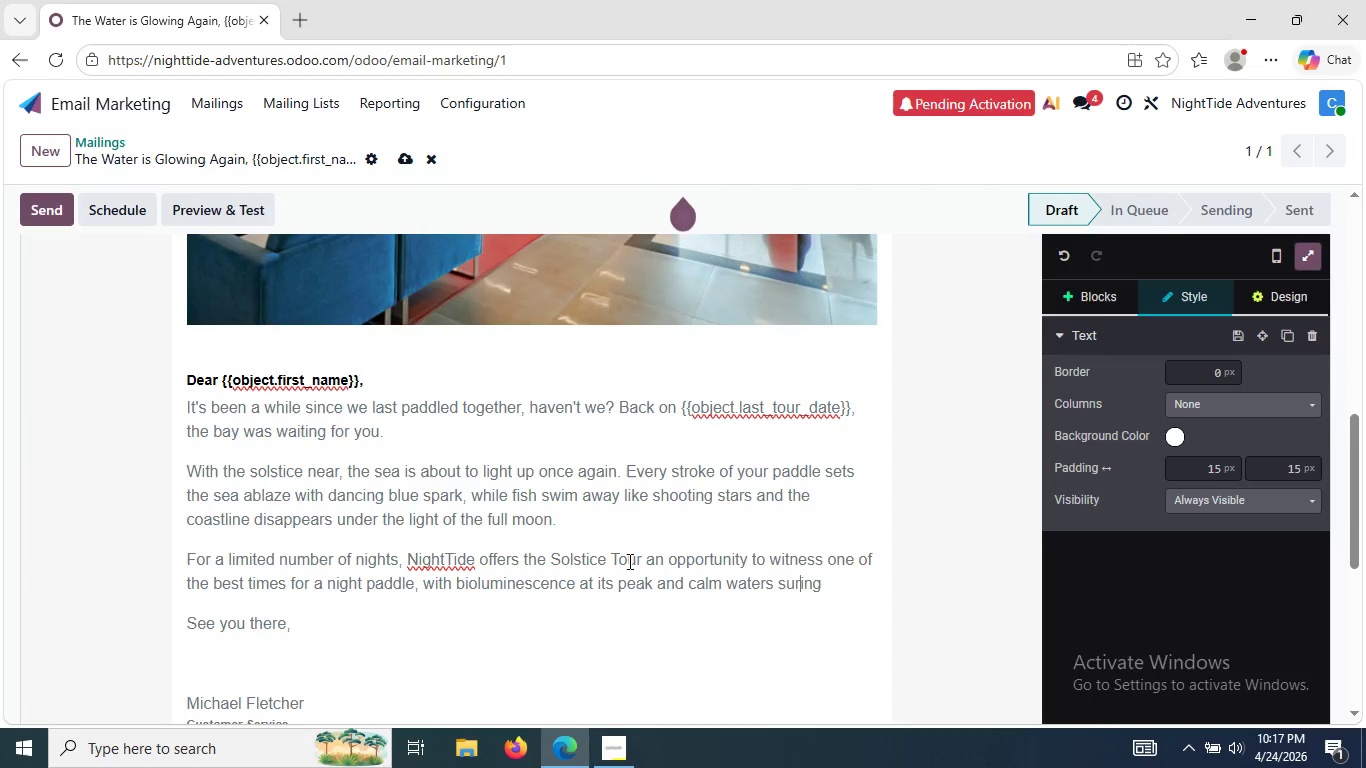 
key(ArrowLeft)
 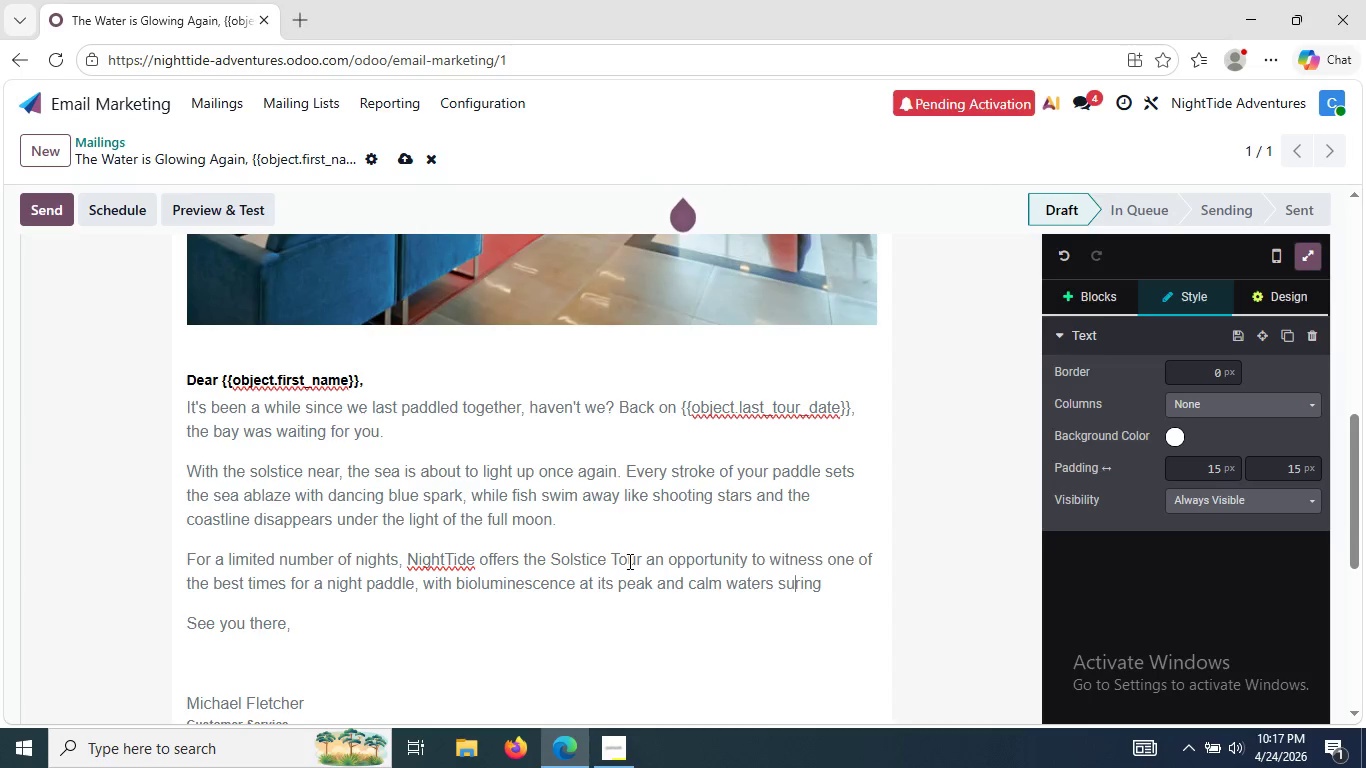 
key(ArrowLeft)
 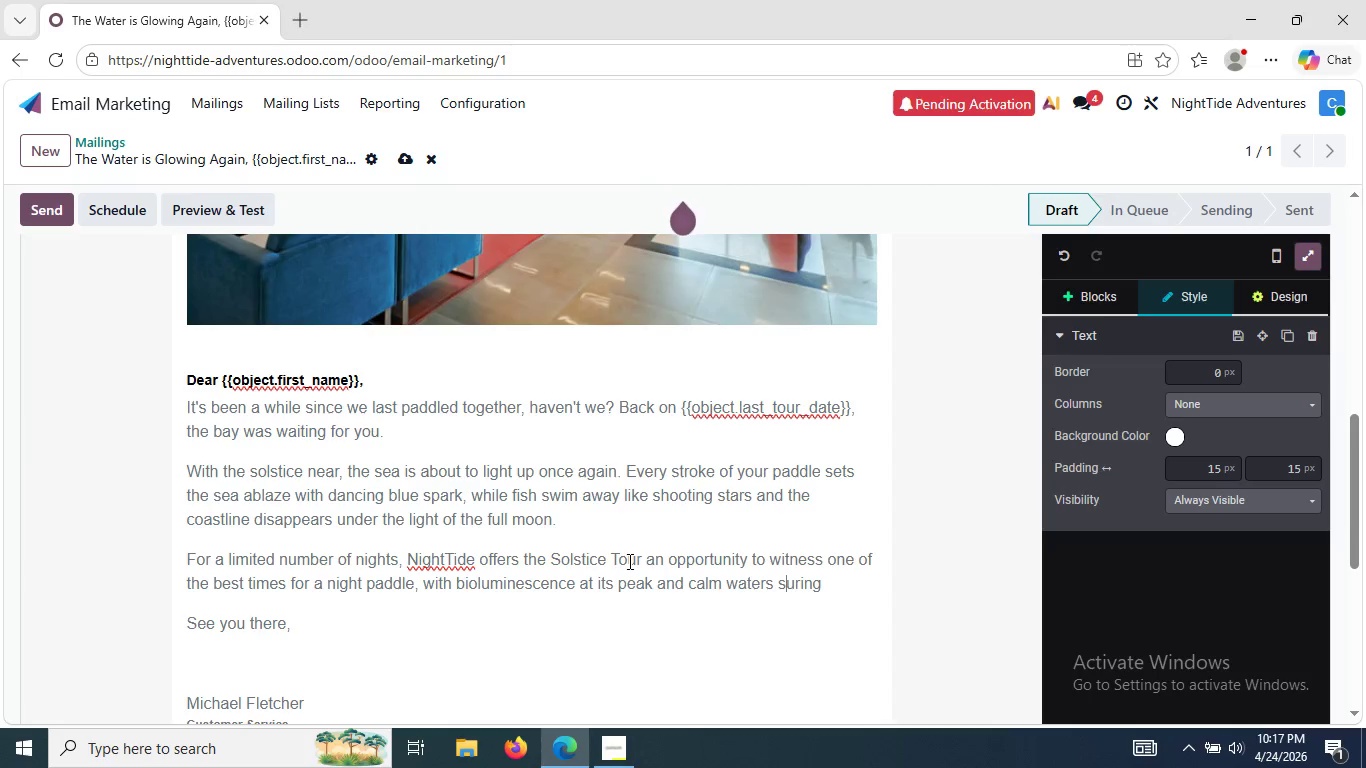 
key(ArrowLeft)
 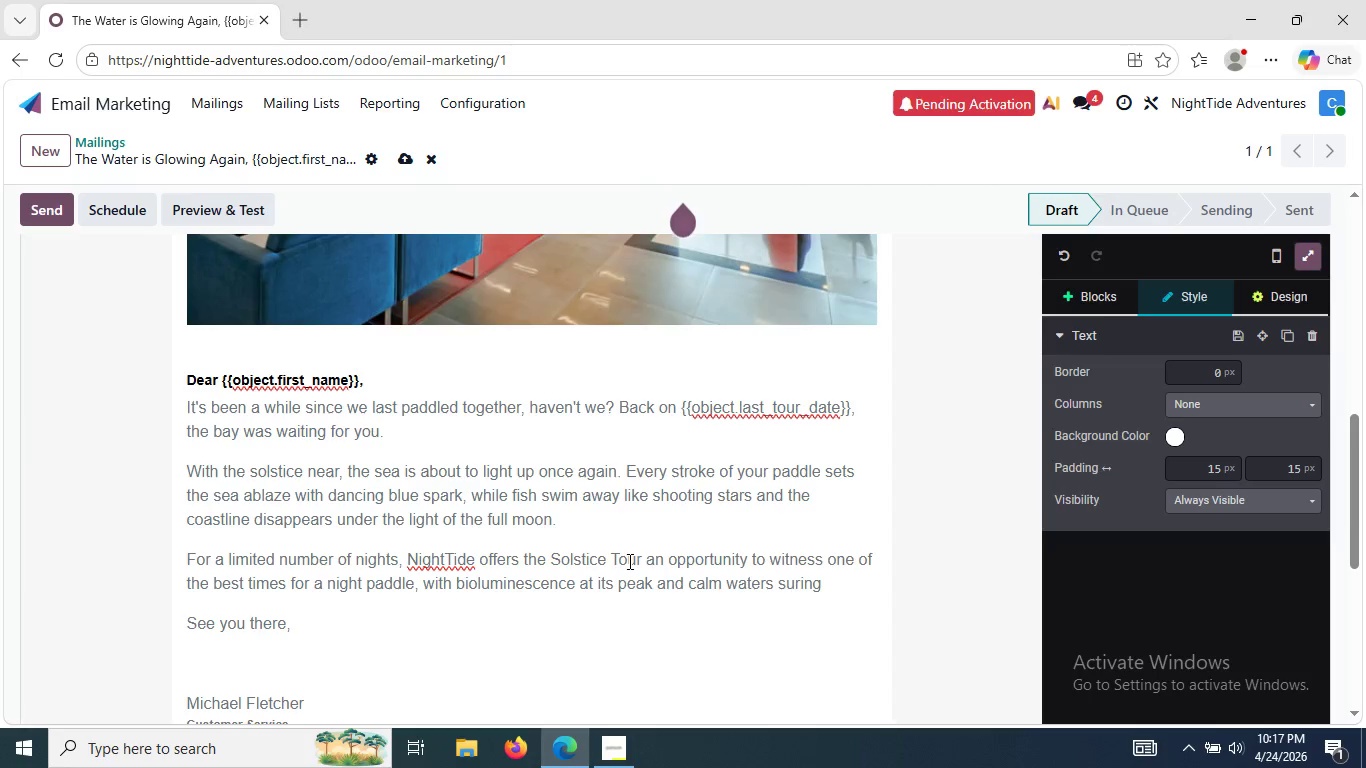 
key(ArrowRight)
 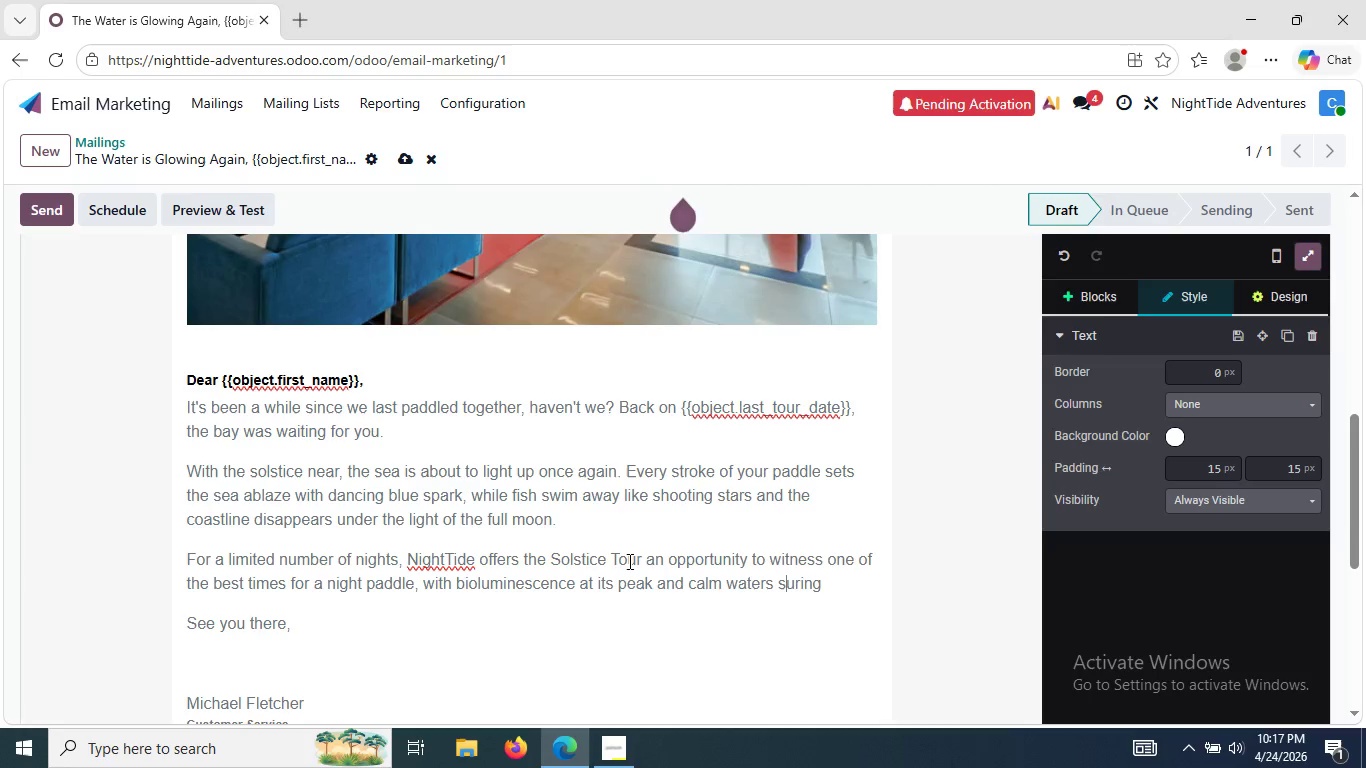 
key(Backspace)
 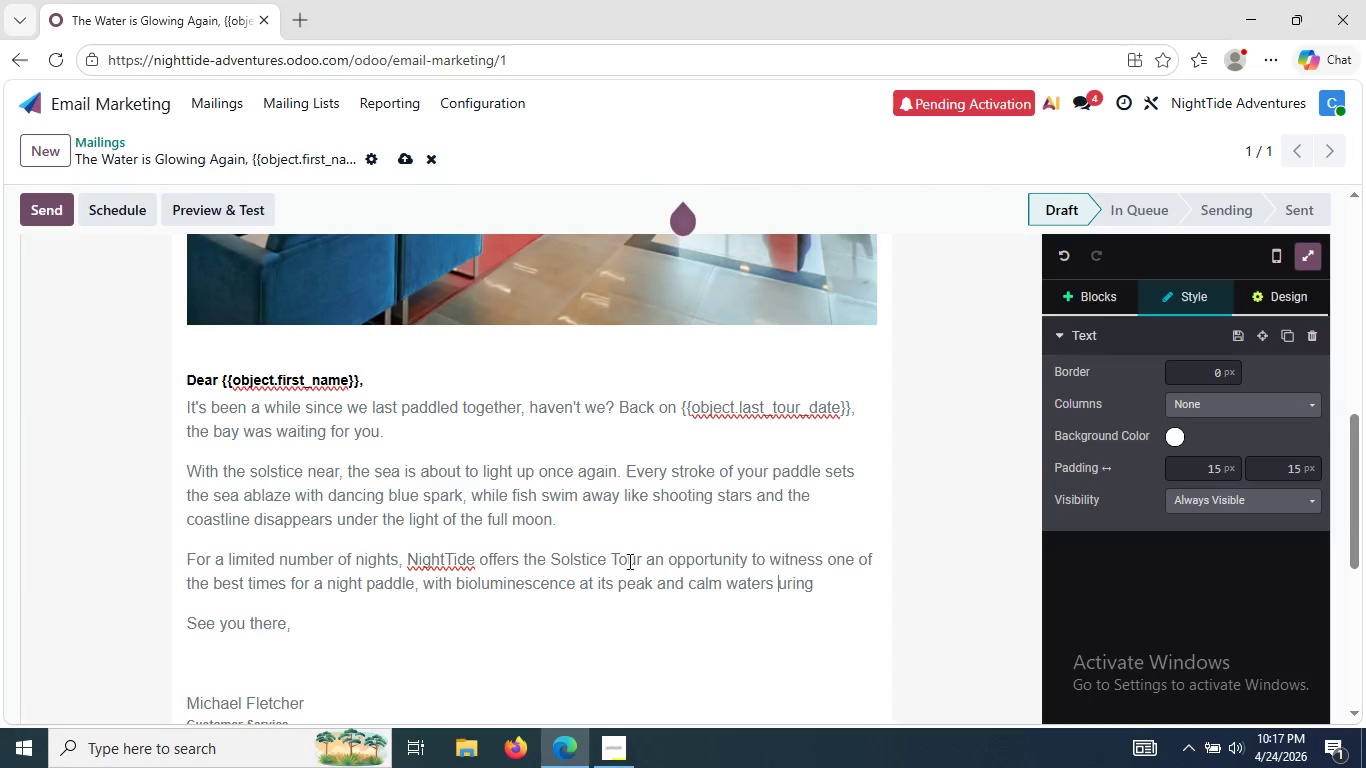 
key(Shift+ShiftLeft)
 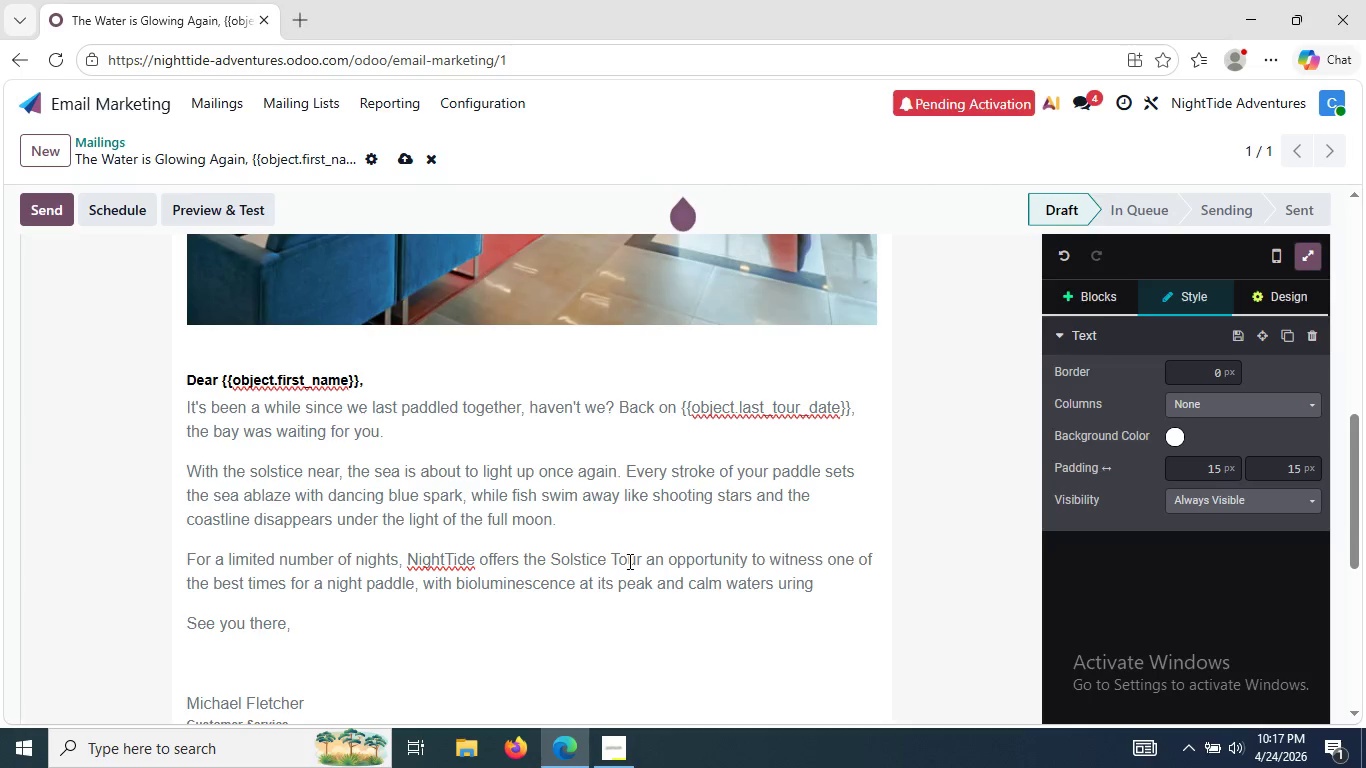 
key(D)
 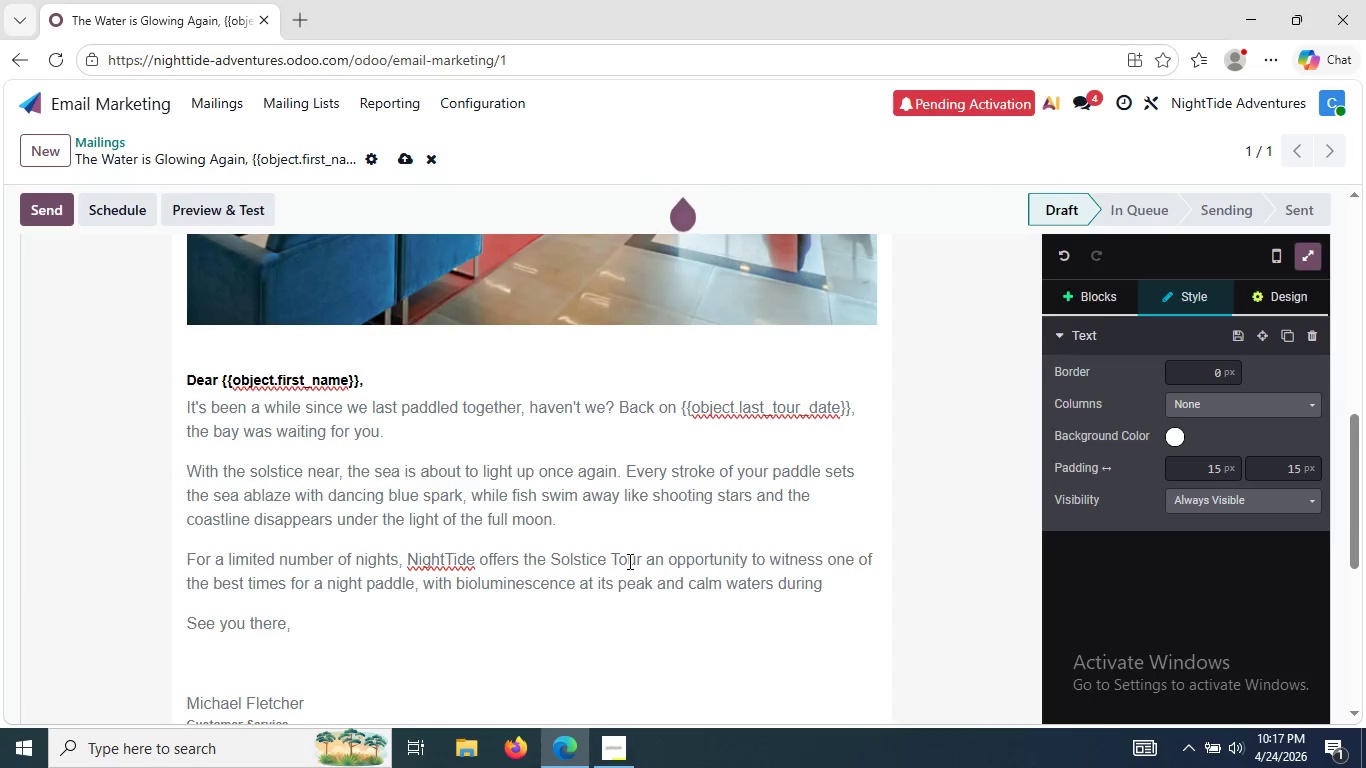 
key(ArrowRight)
 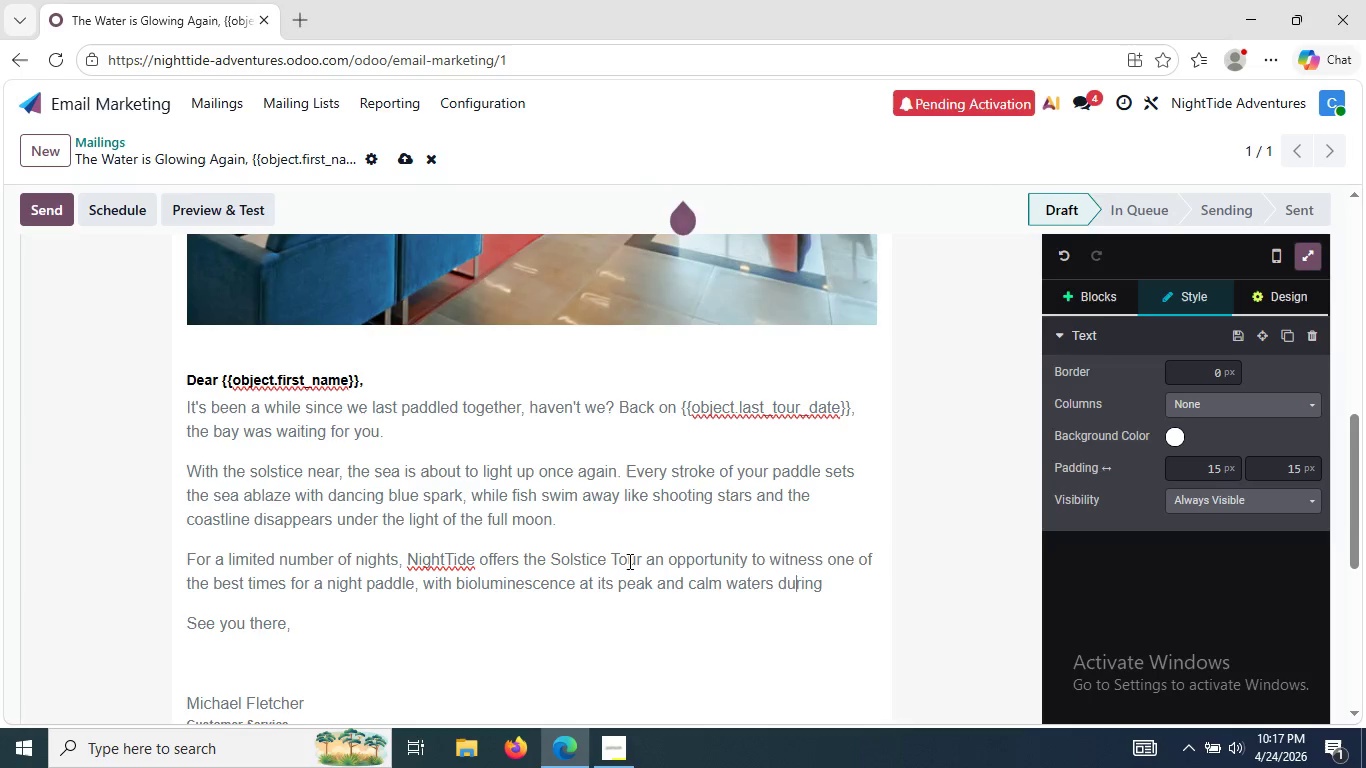 
hold_key(key=ArrowRight, duration=0.33)
 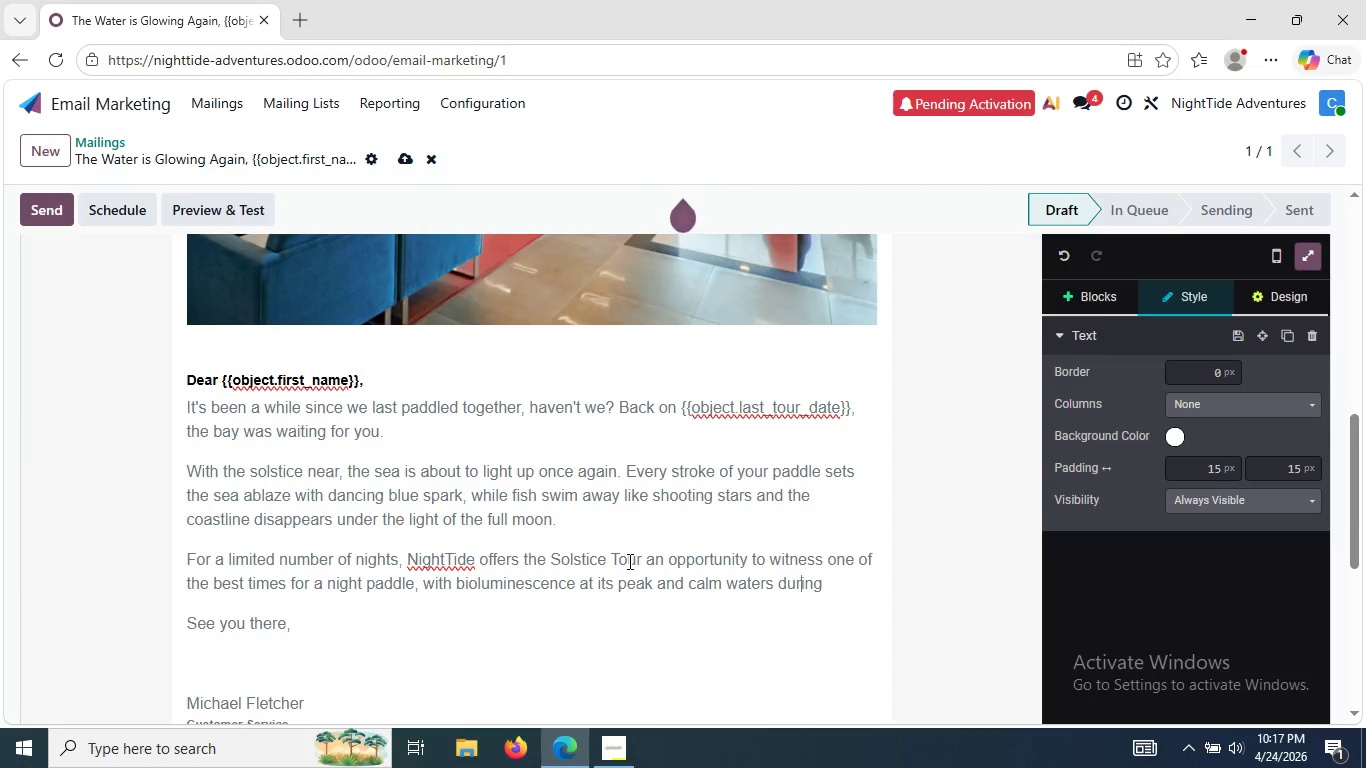 
key(ArrowRight)
 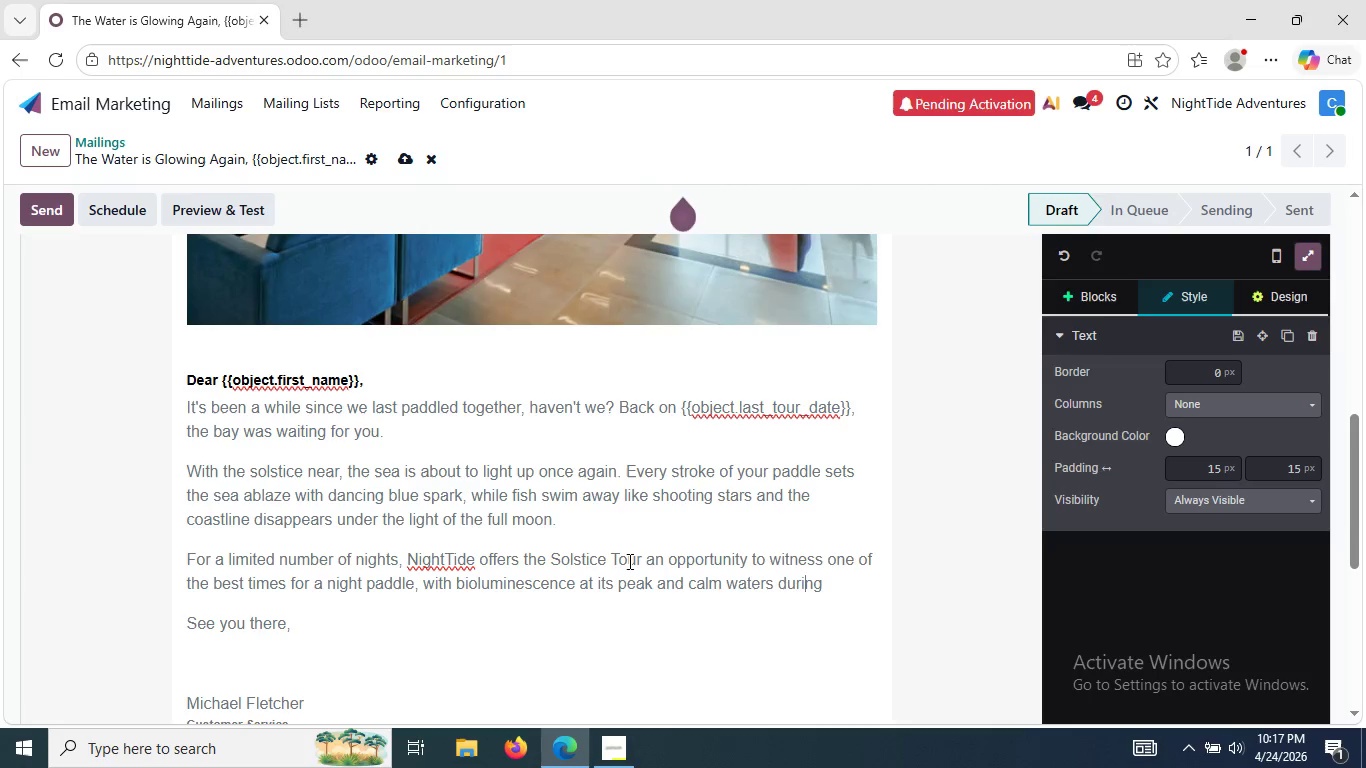 
key(ArrowRight)
 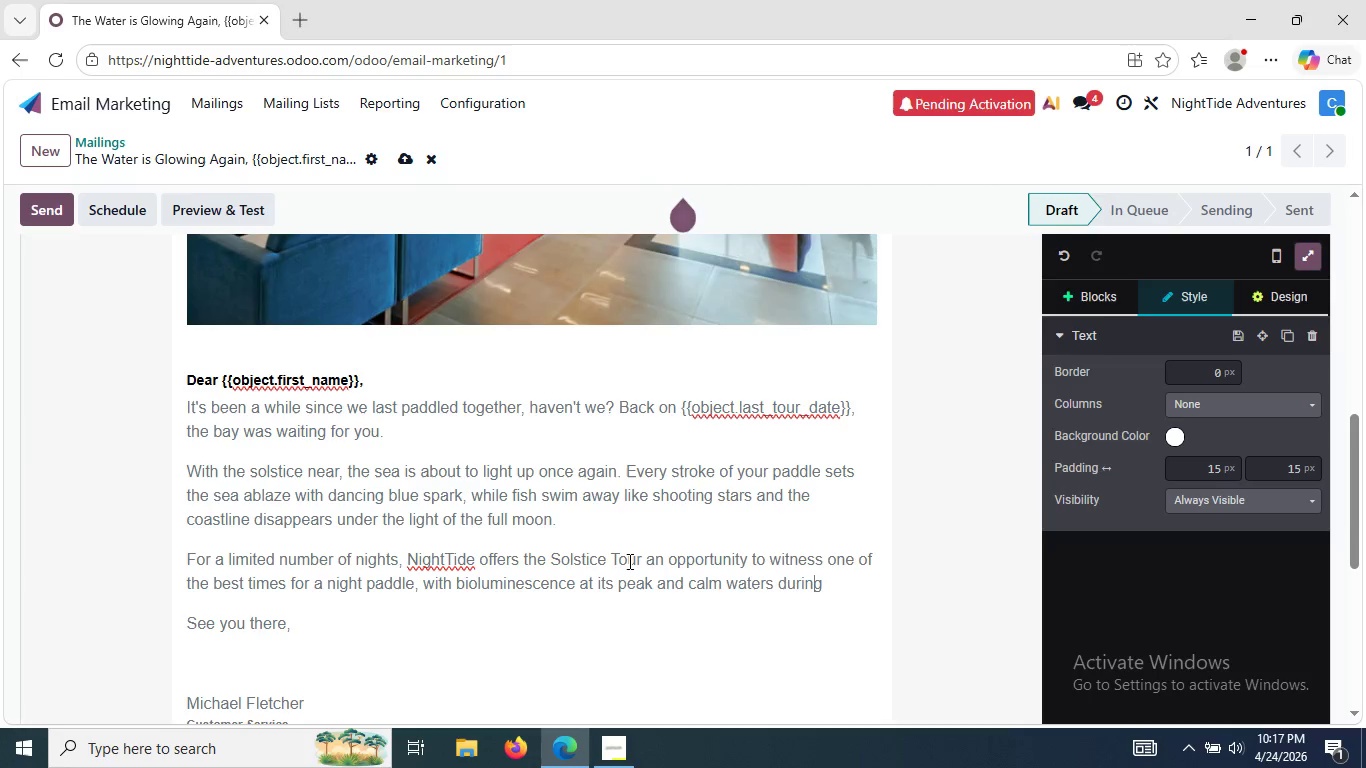 
key(ArrowRight)
 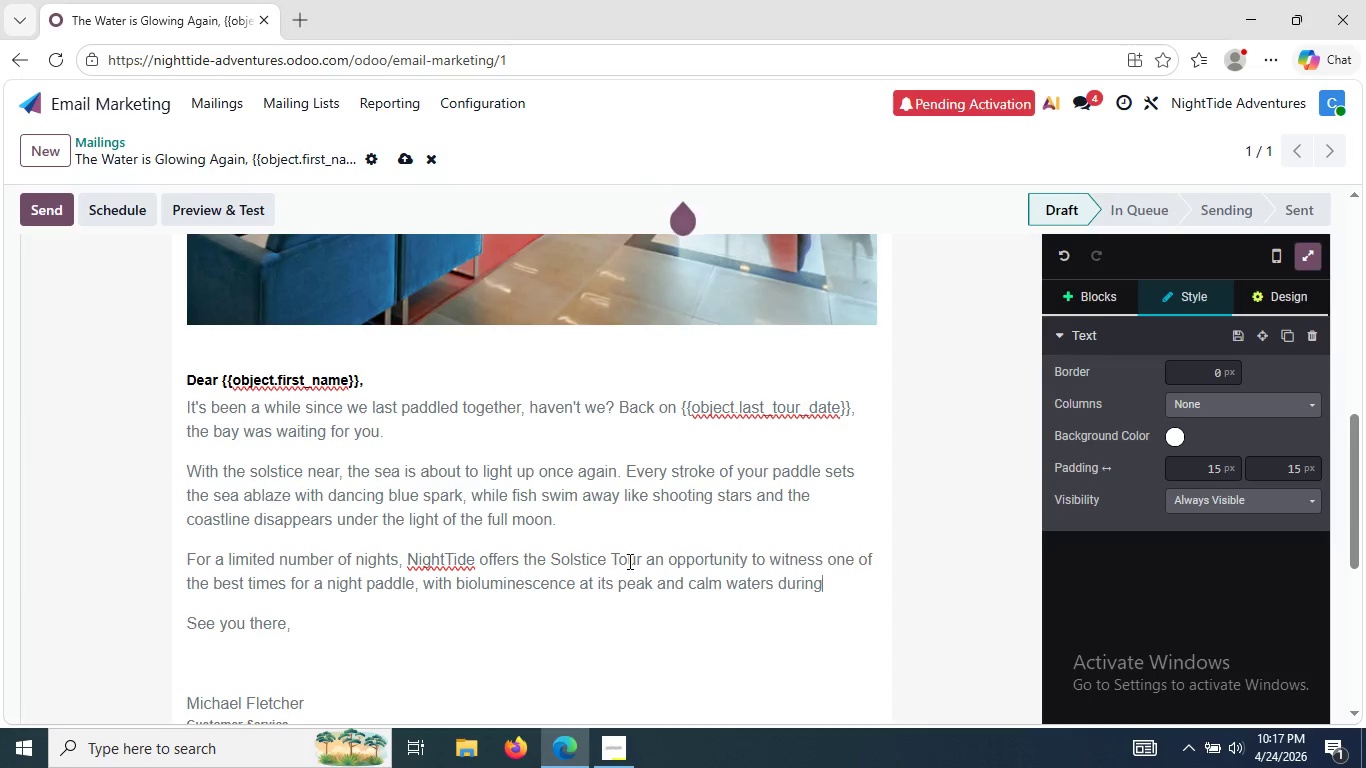 
key(ArrowRight)
 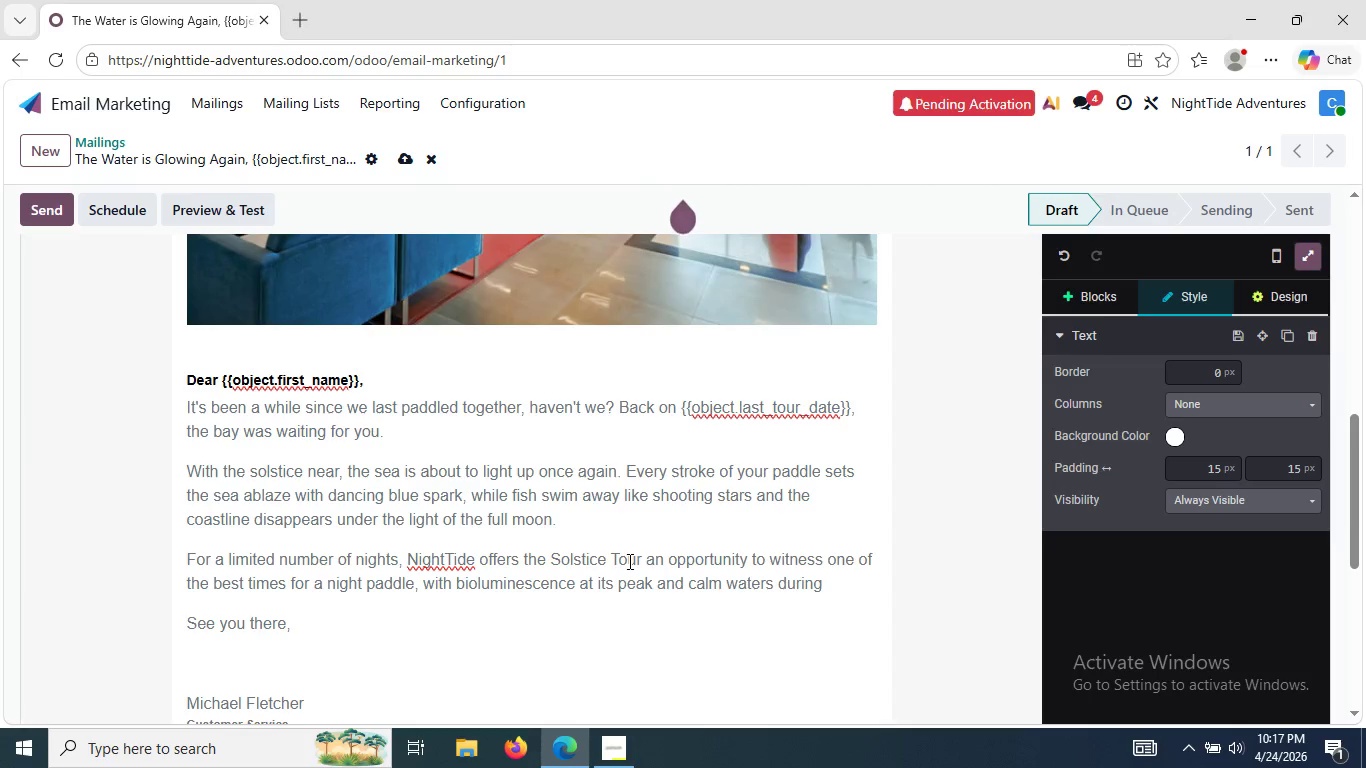 
key(ArrowLeft)
 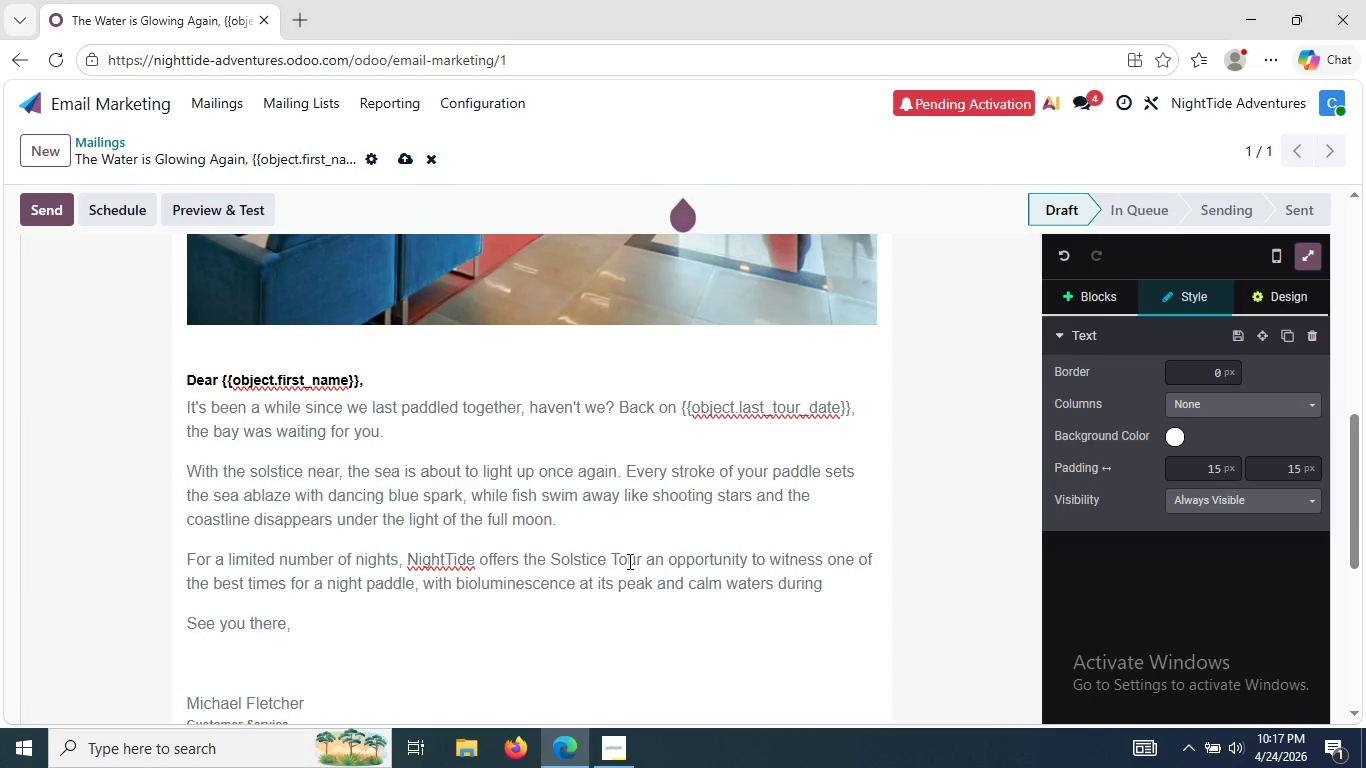 
type( midnigh)
 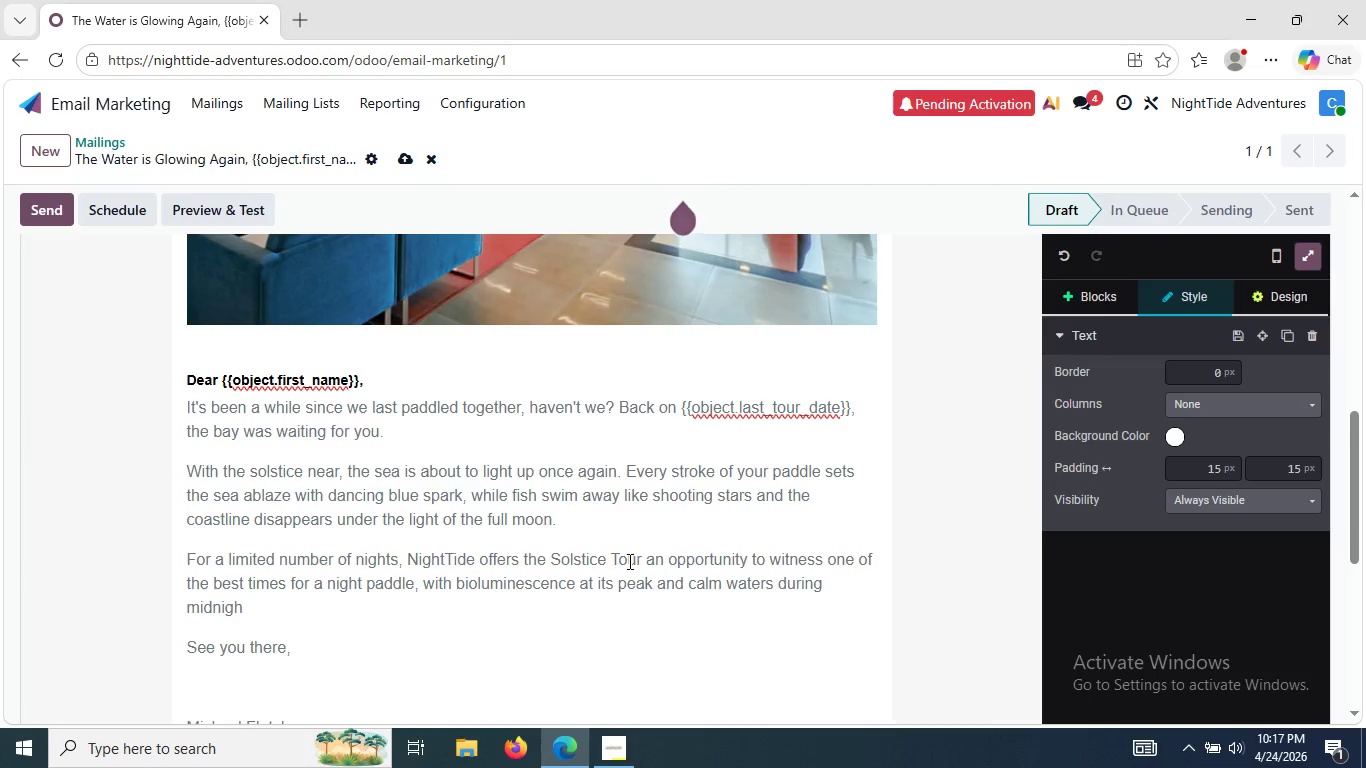 
wait(24.2)
 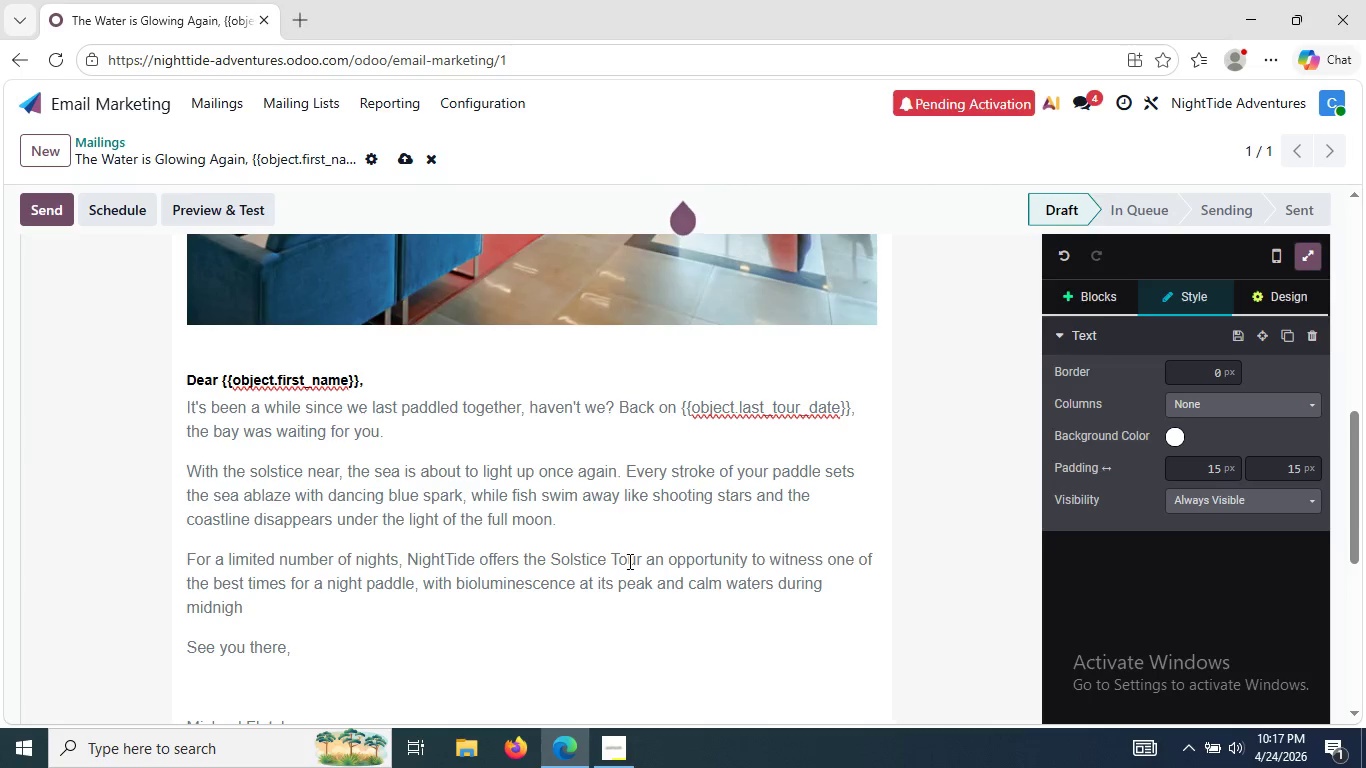 
type(t tids)
key(Backspace)
type(es.)
 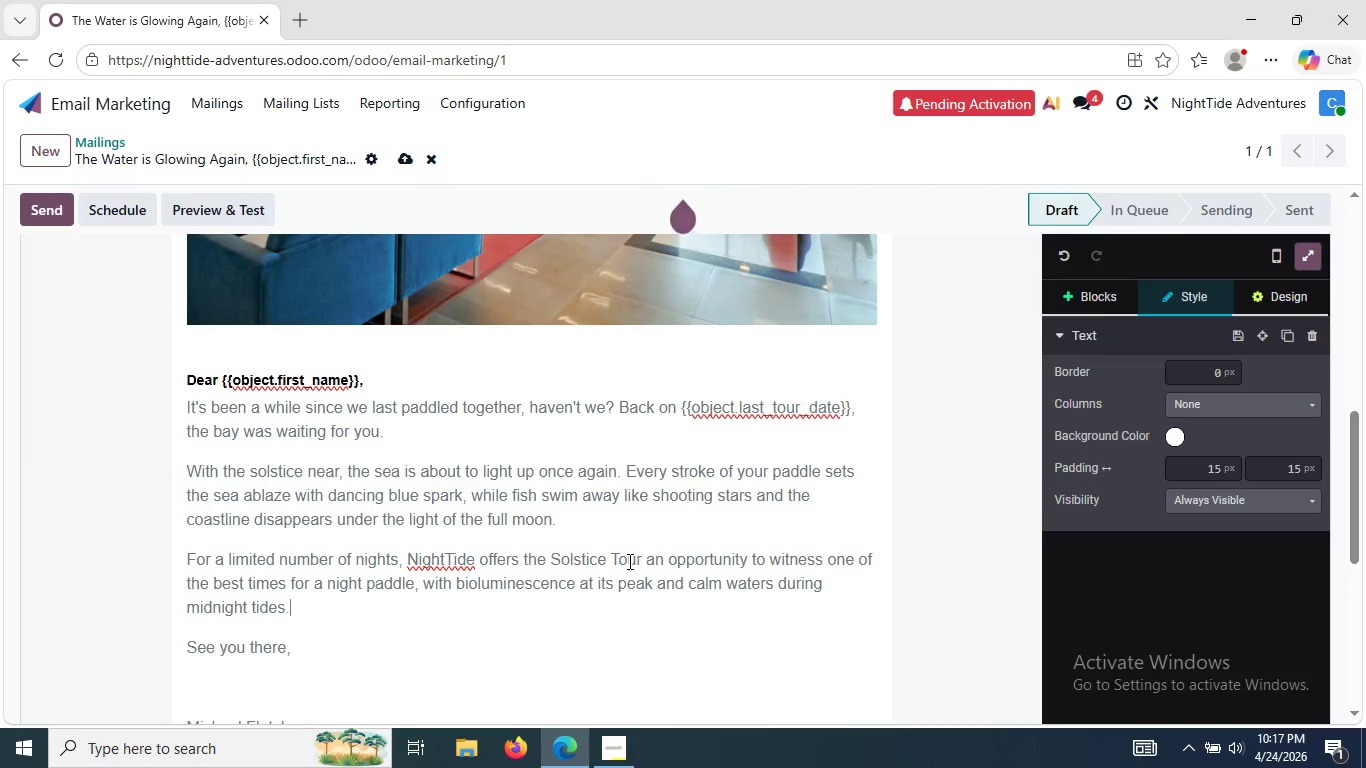 
key(Enter)
 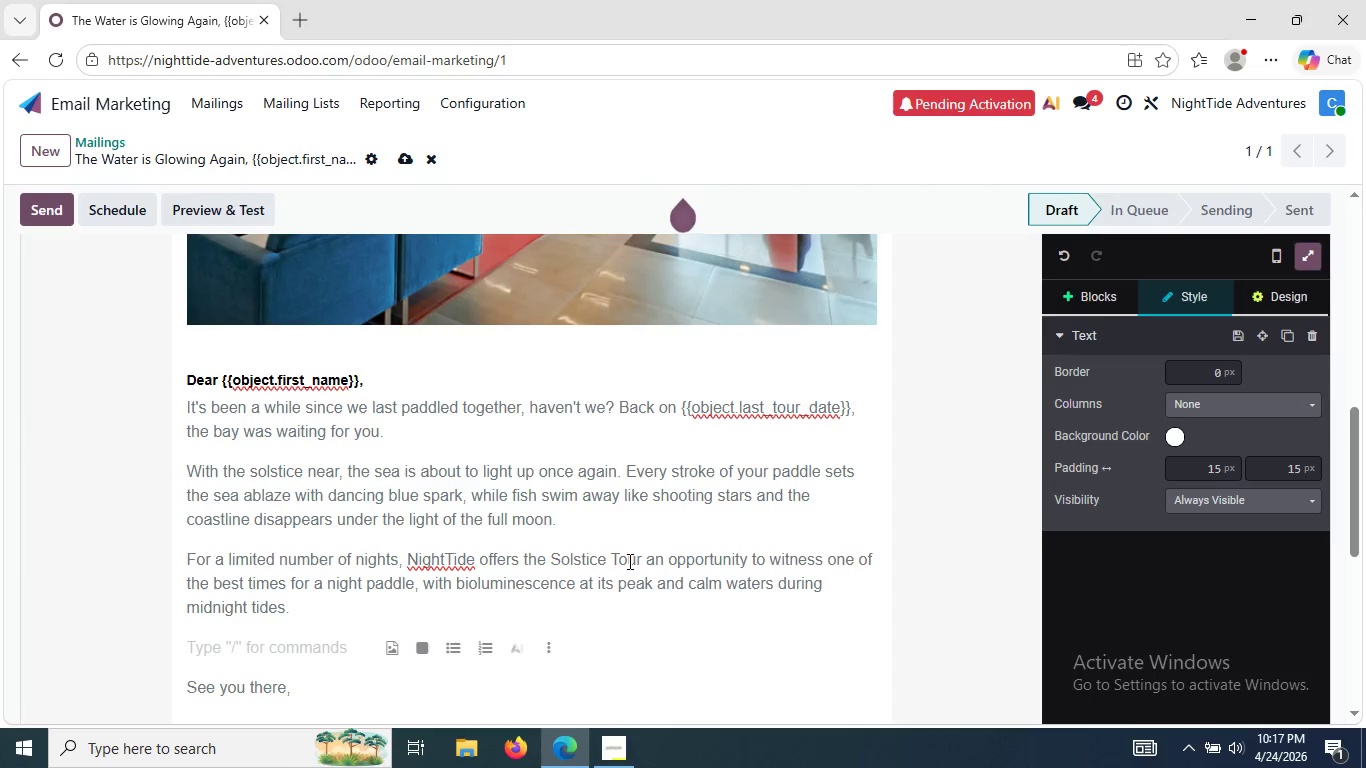 
type(The tp)
key(Backspace)
type(our ends wo)
key(Backspace)
type(ith a candlelit )
 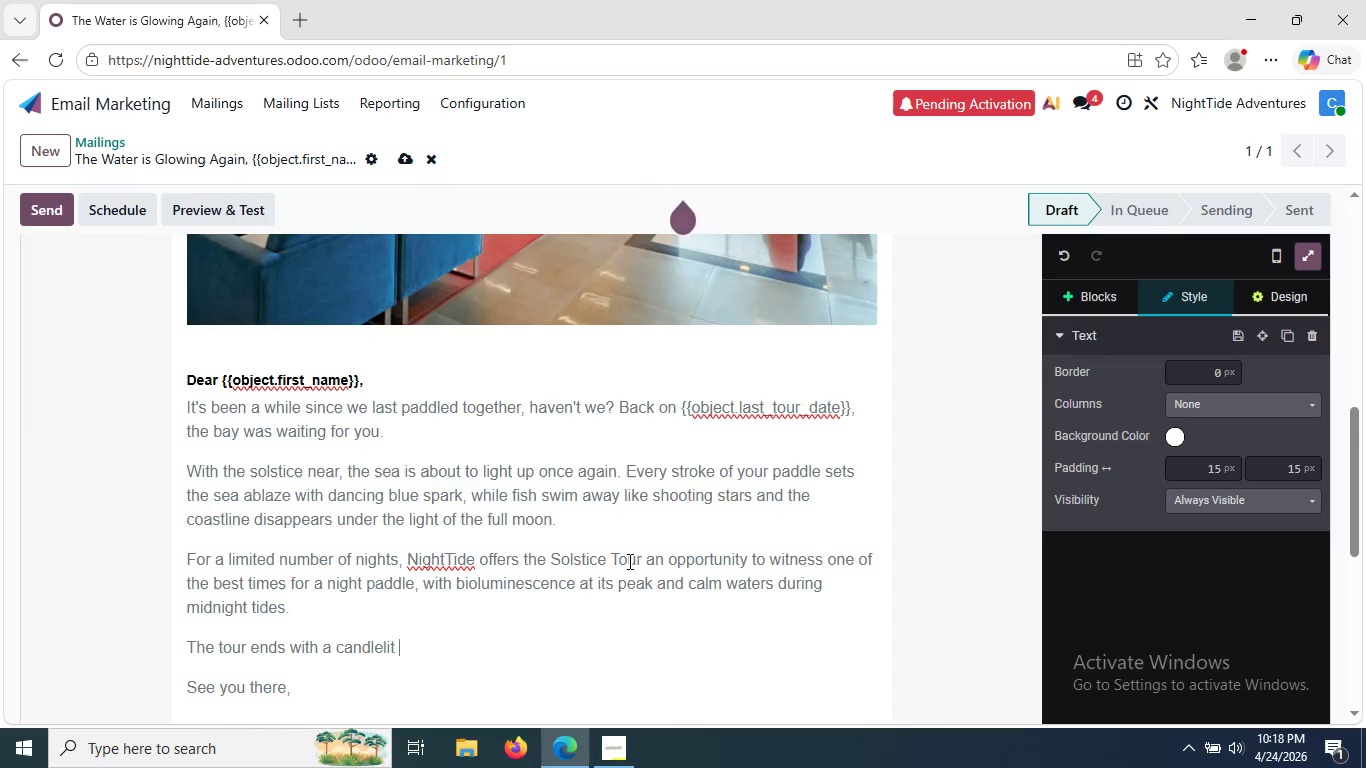 
type(oyster shucking ceremony )
 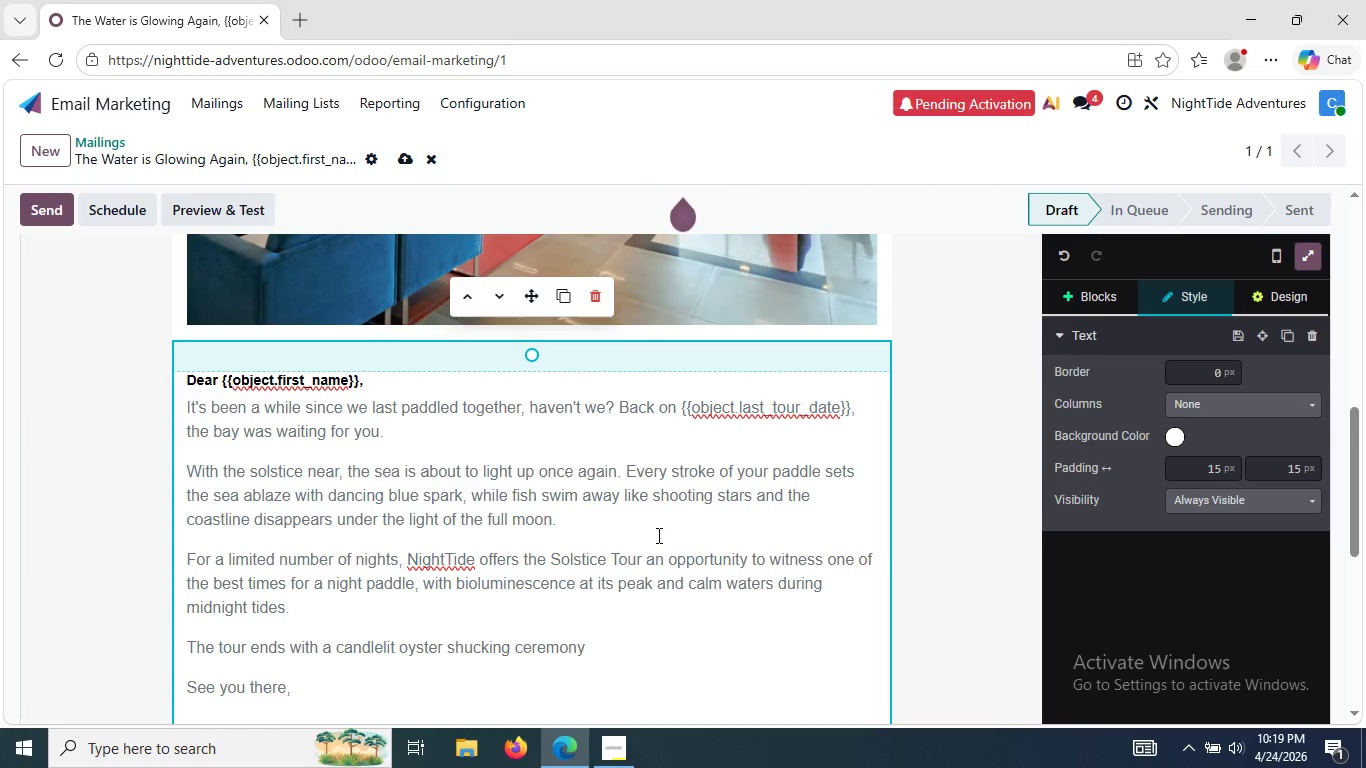 
wait(35.88)
 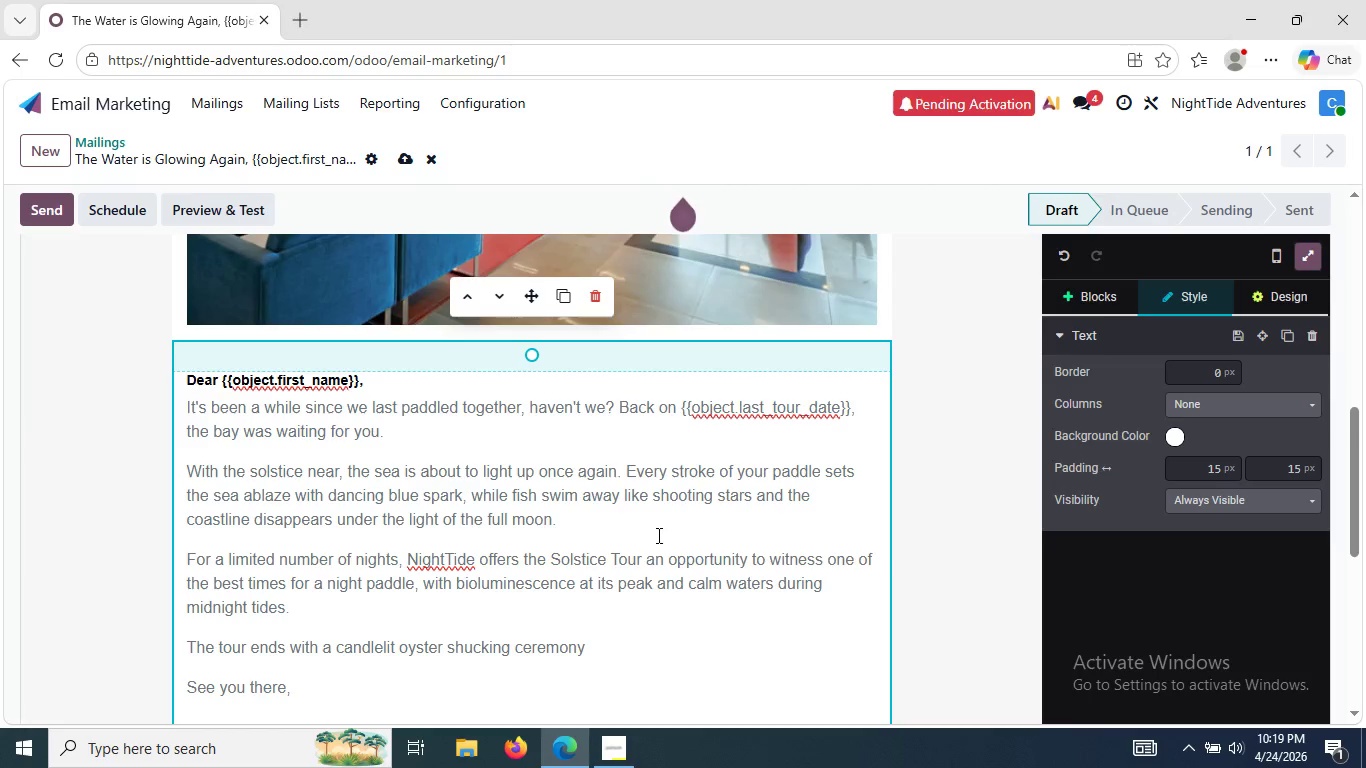 
key(Backspace)
 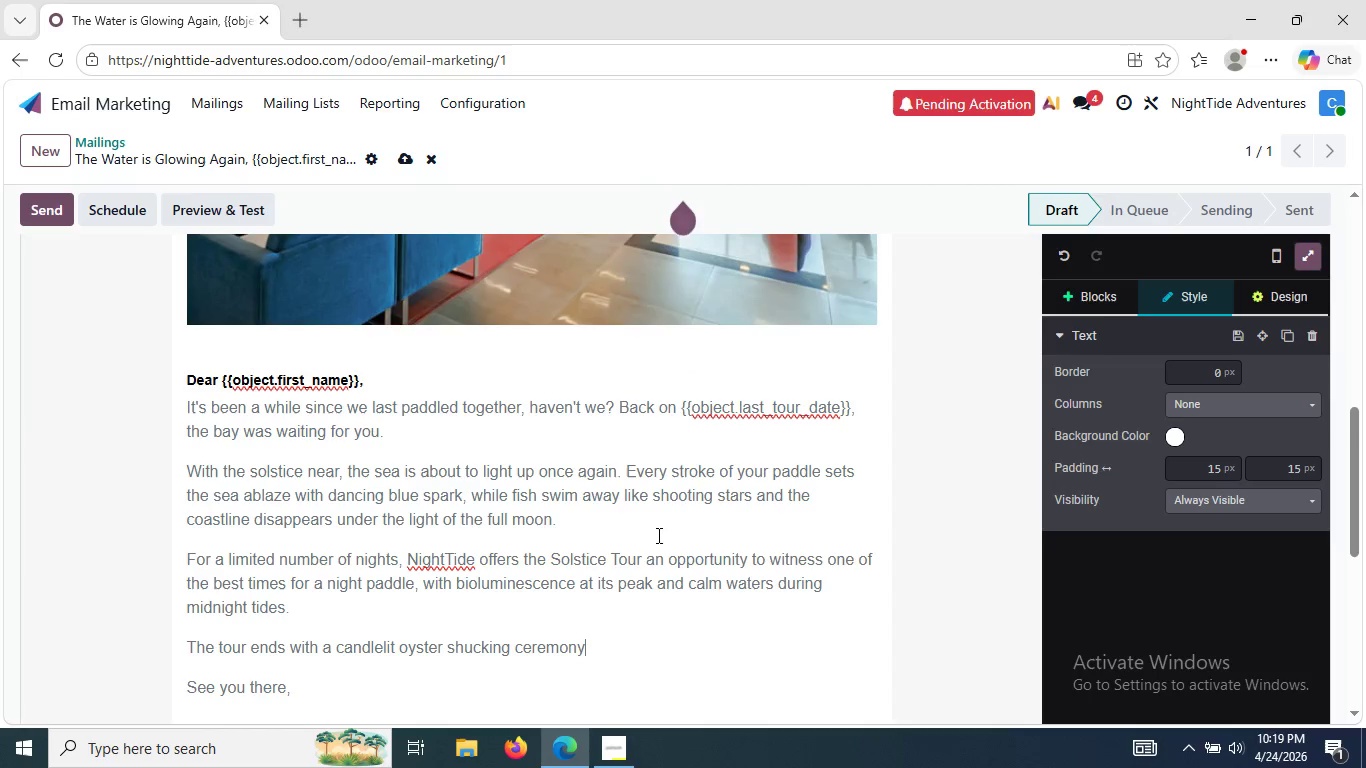 
key(Space)
 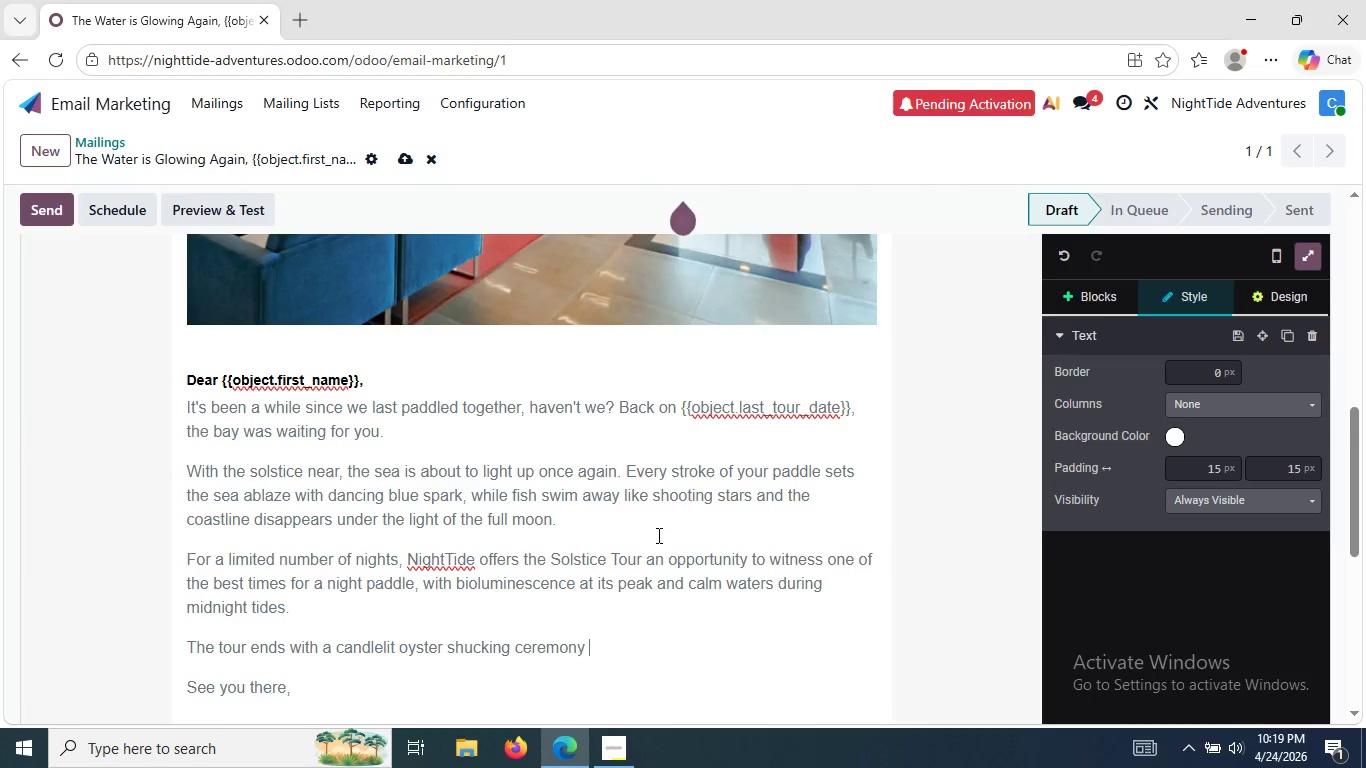 
wait(5.27)
 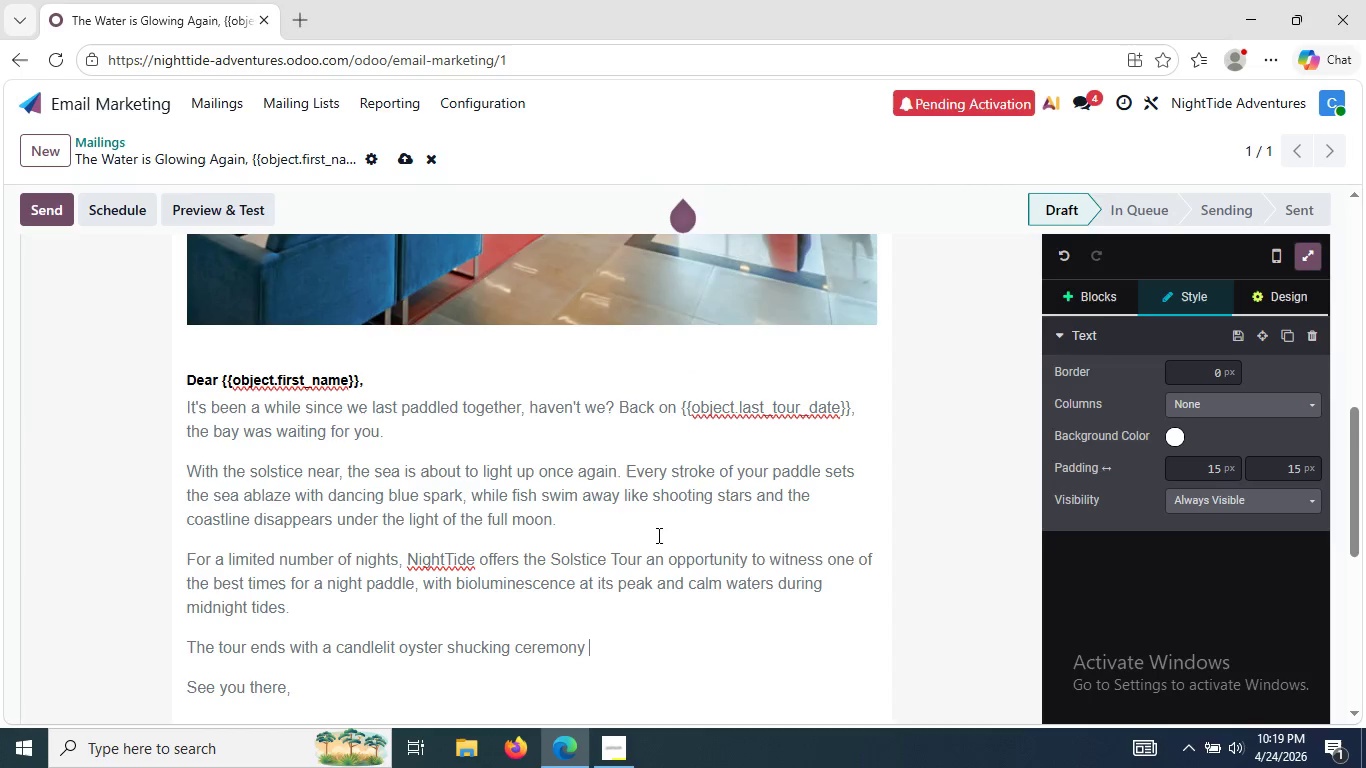 
key(F)
 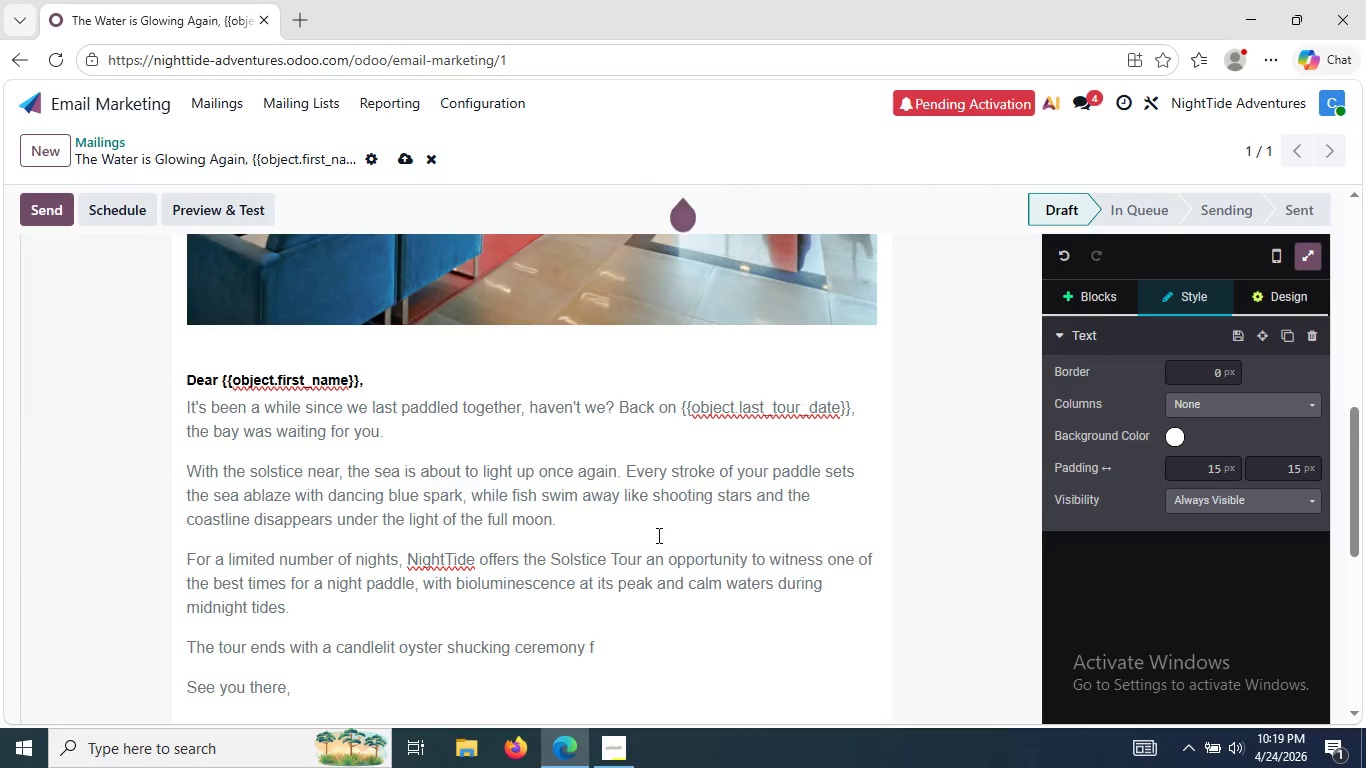 
wait(9.36)
 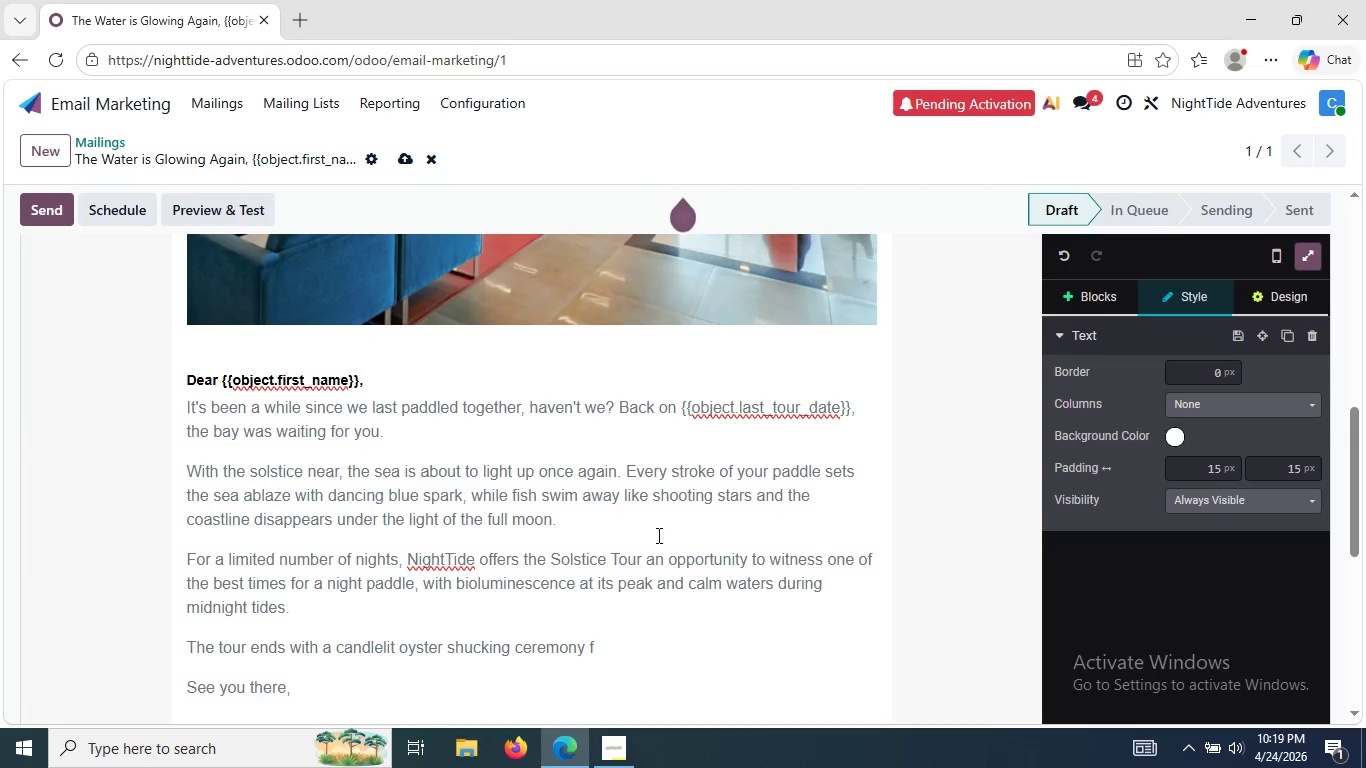 
type(ea)
key(Tab)
type( our choice of hand-selected,co)
key(Backspace)
key(Backspace)
type( cold,)
 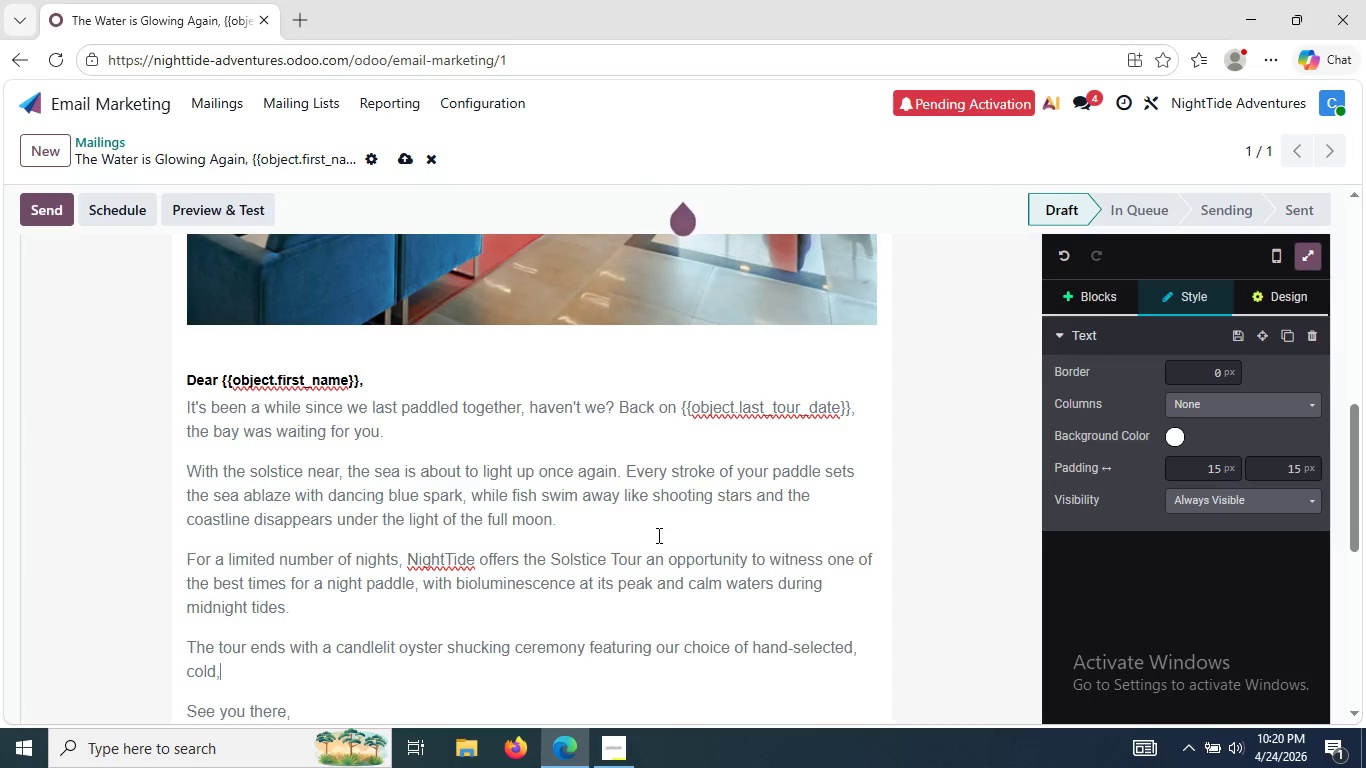 
type( briny)
 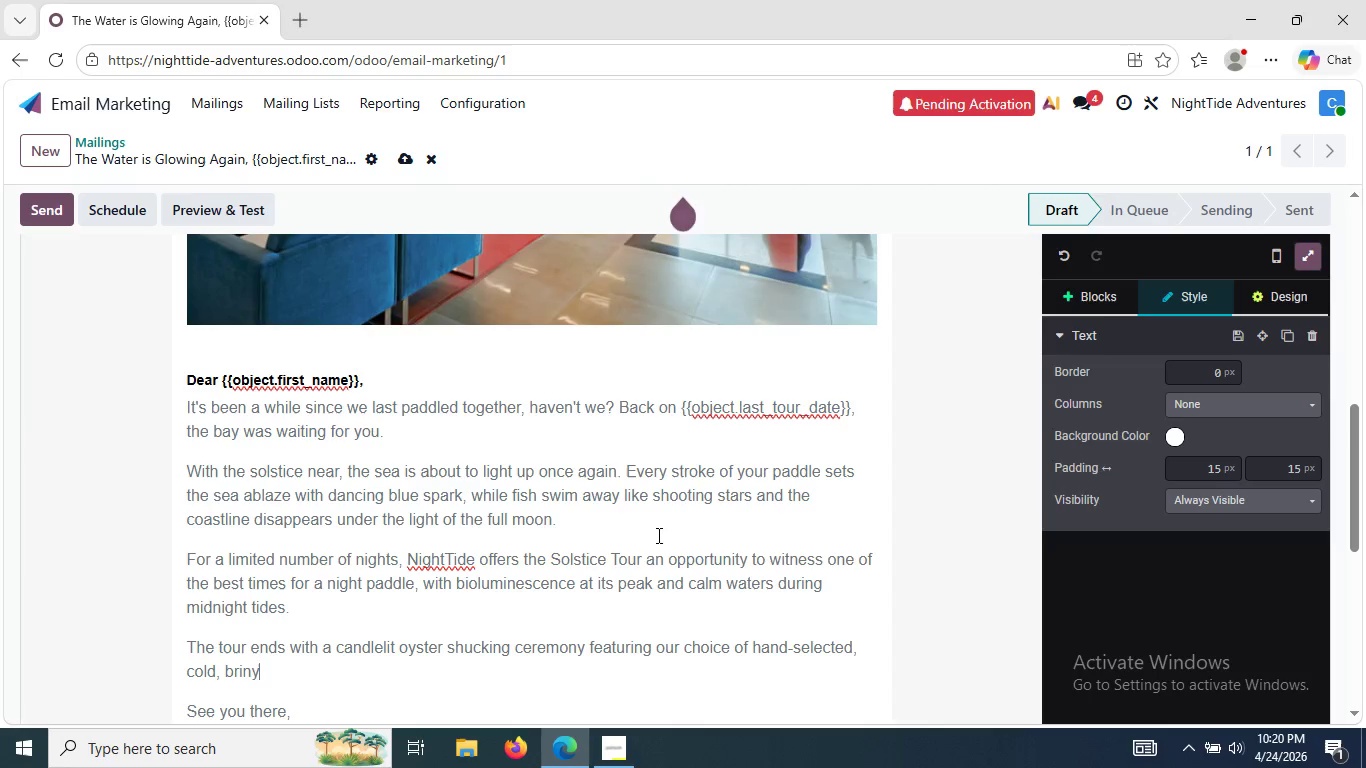 
type( and incredibly )
 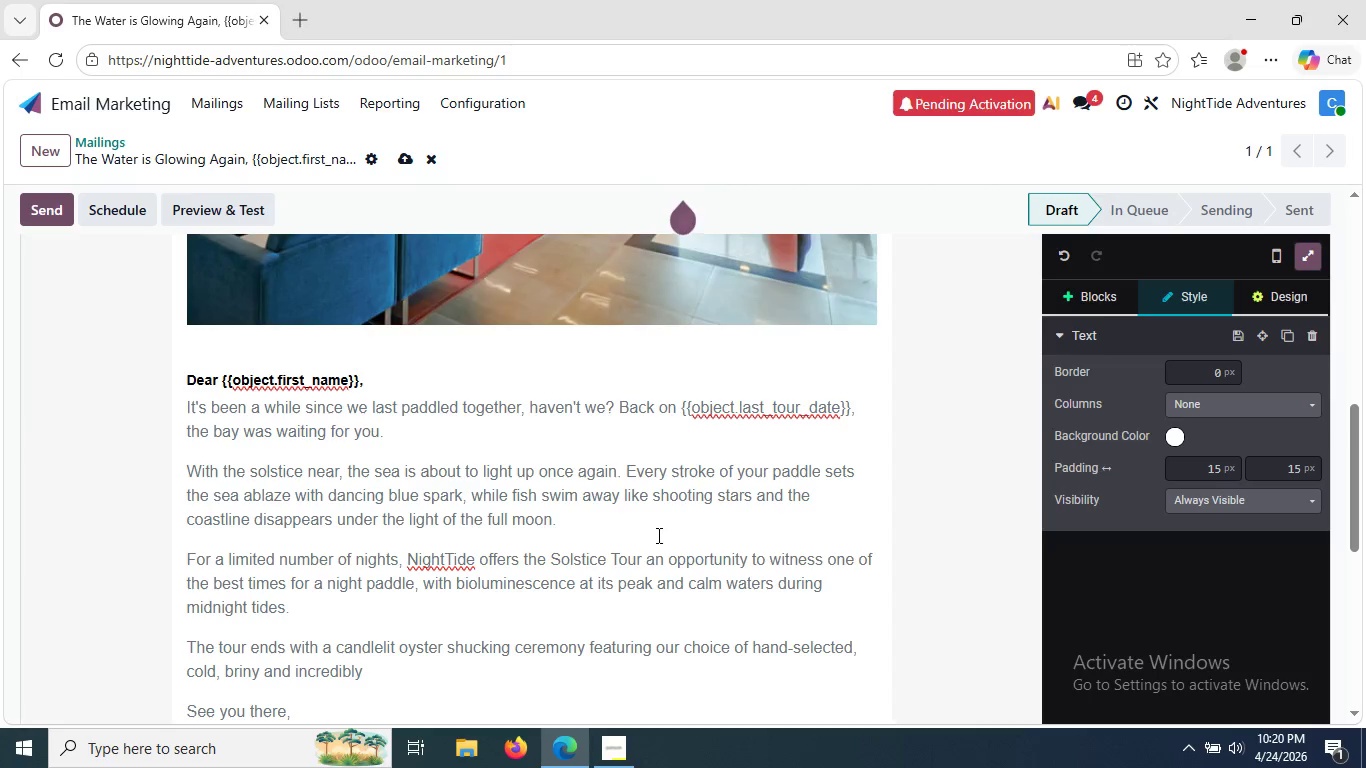 
type(fresh bival)
 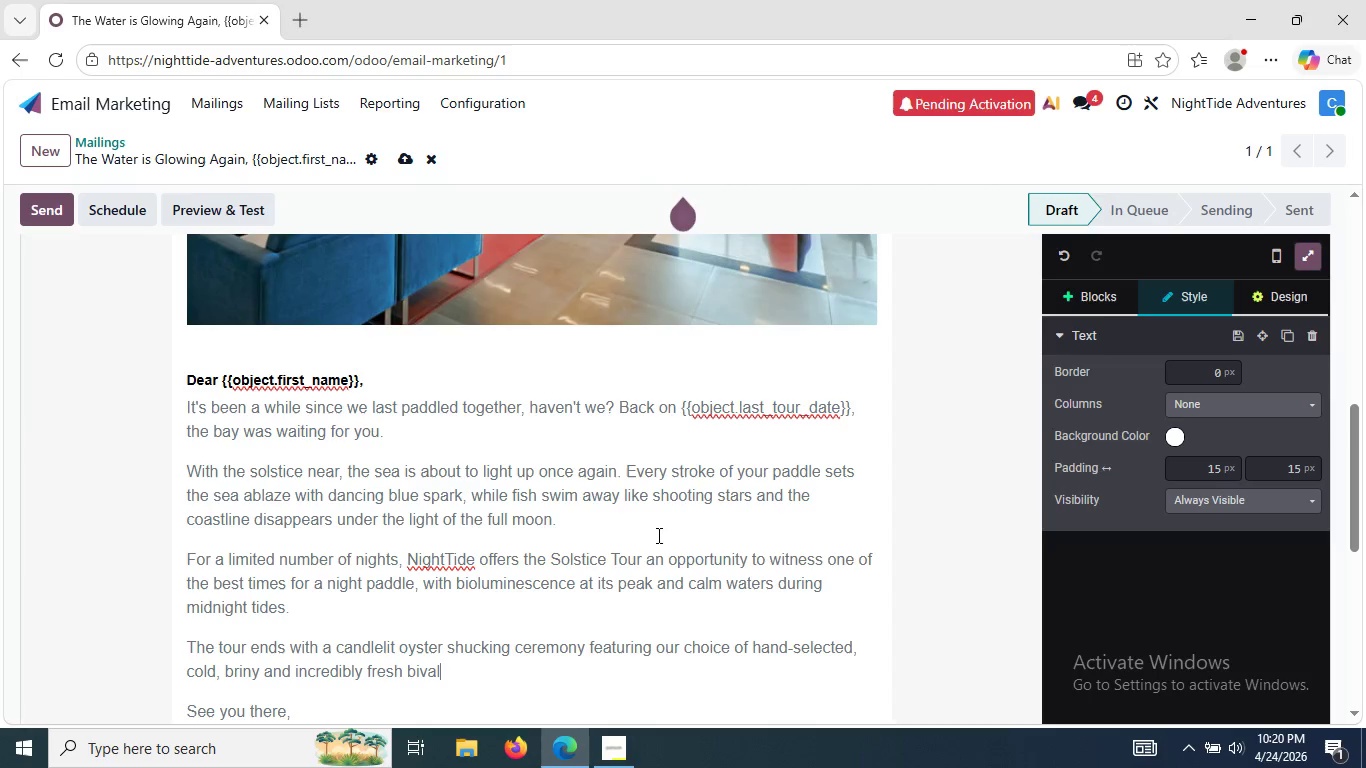 
type(ves)
 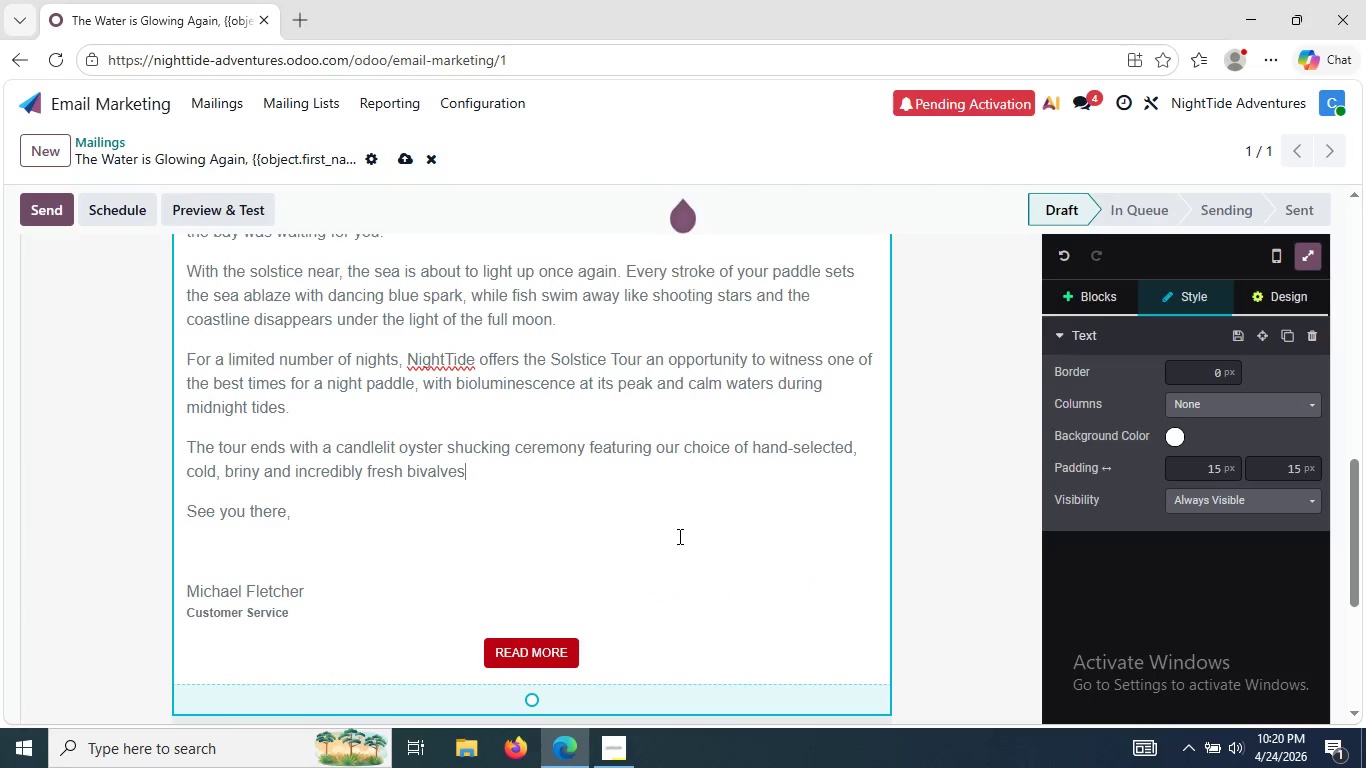 
wait(7.98)
 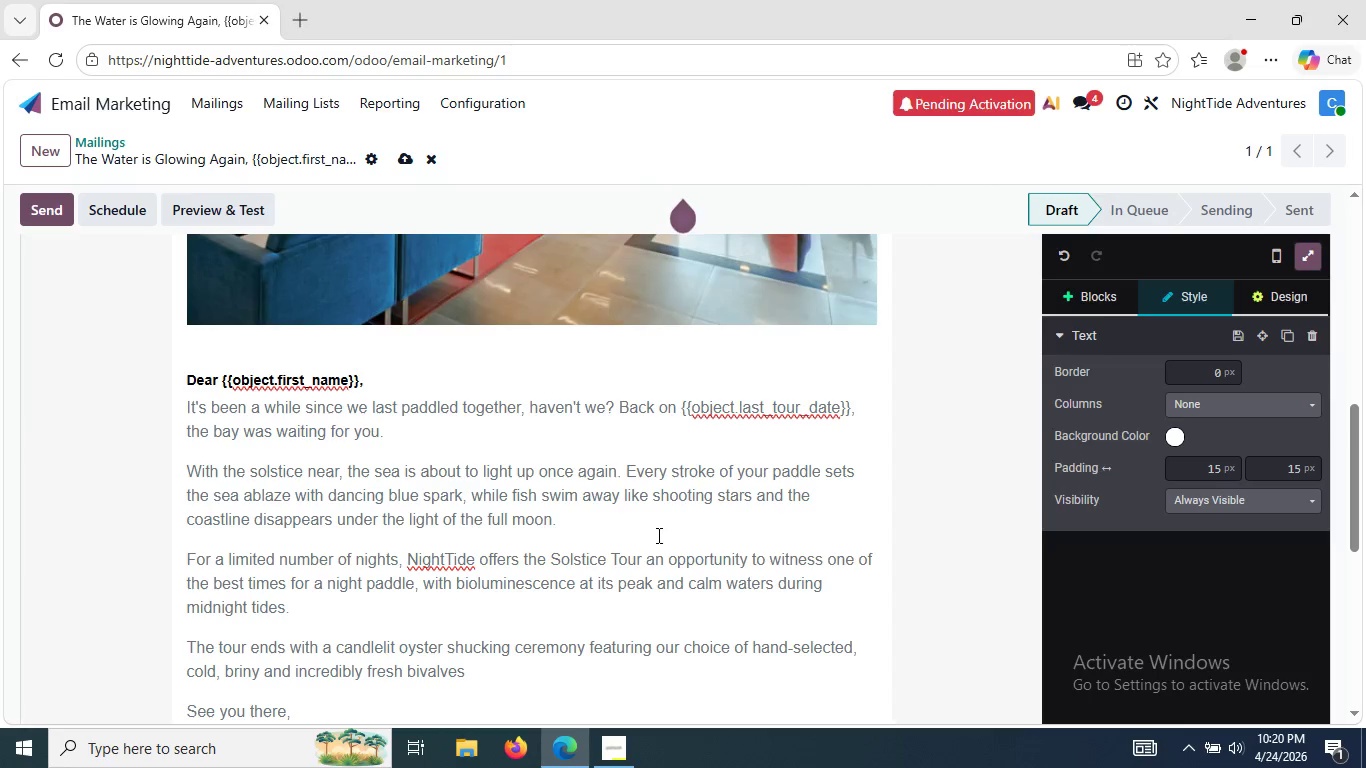 
key(Period)
 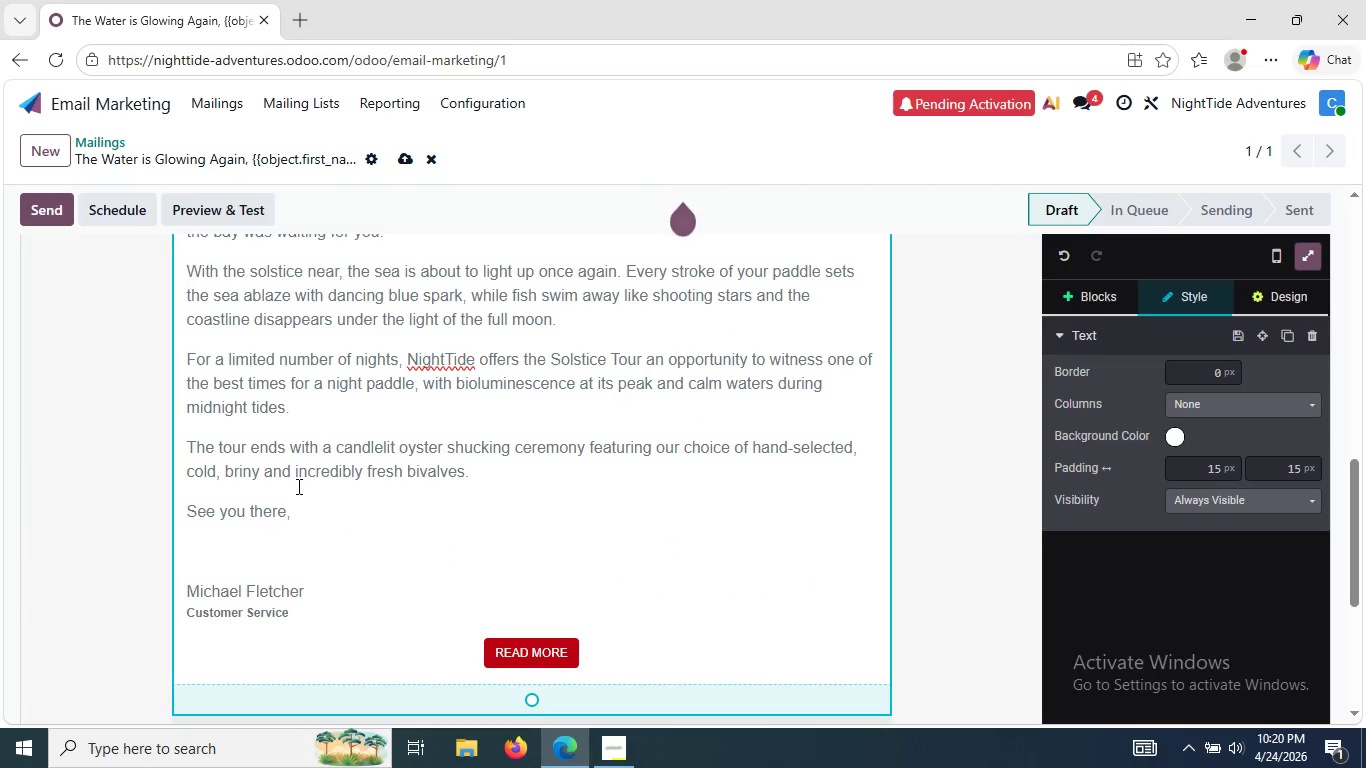 
left_click([287, 513])
 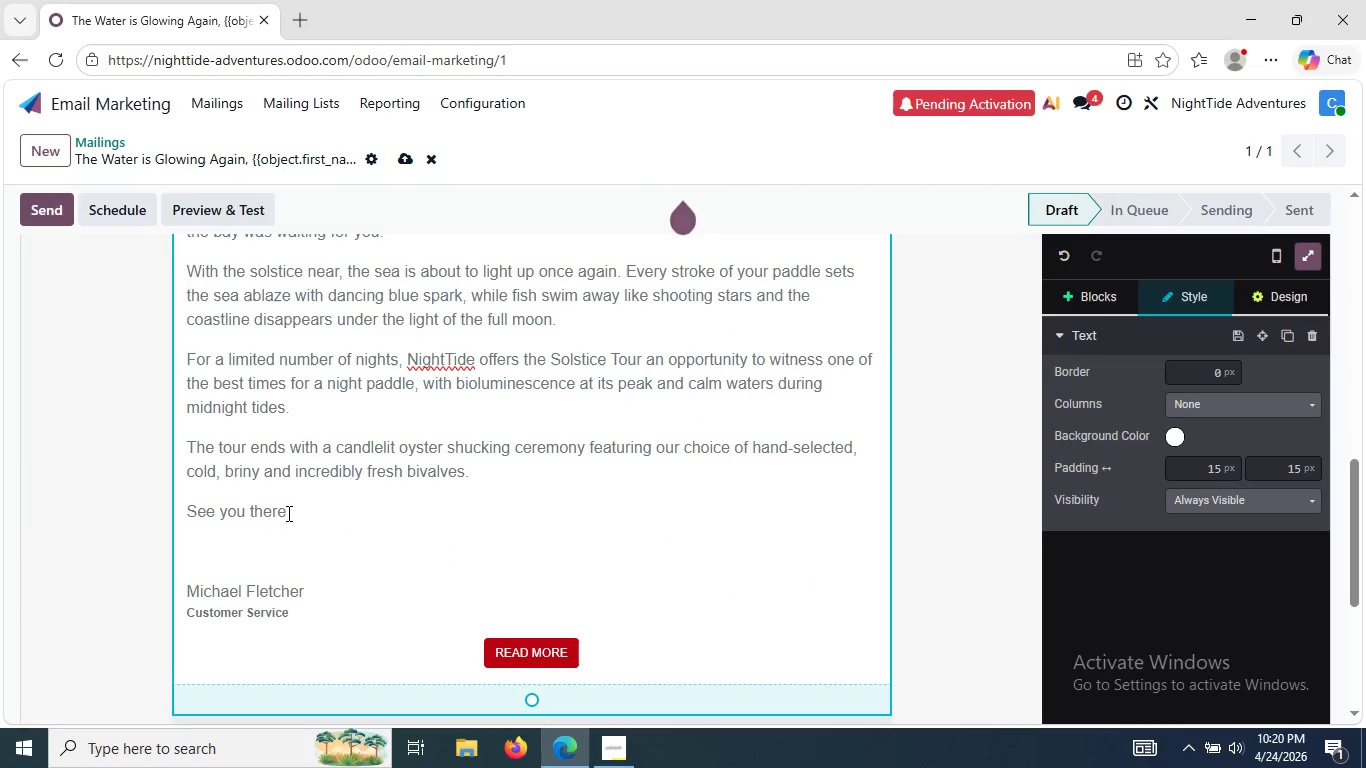 
key(Backspace)
key(Backspace)
key(Backspace)
key(Backspace)
key(Backspace)
key(Backspace)
key(Backspace)
key(Backspace)
key(Backspace)
key(Backspace)
key(Backspace)
key(Backspace)
key(Backspace)
type(We've)
 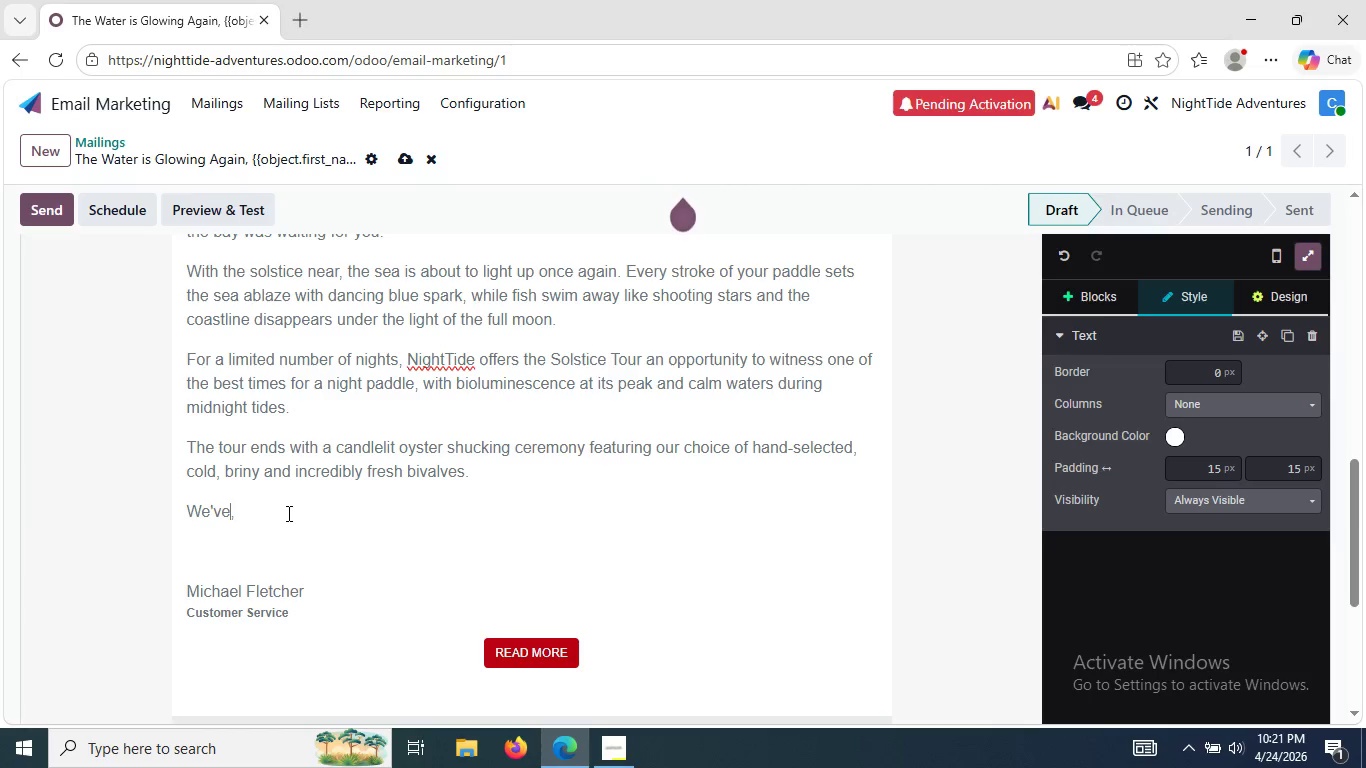 
type( reserved some)
 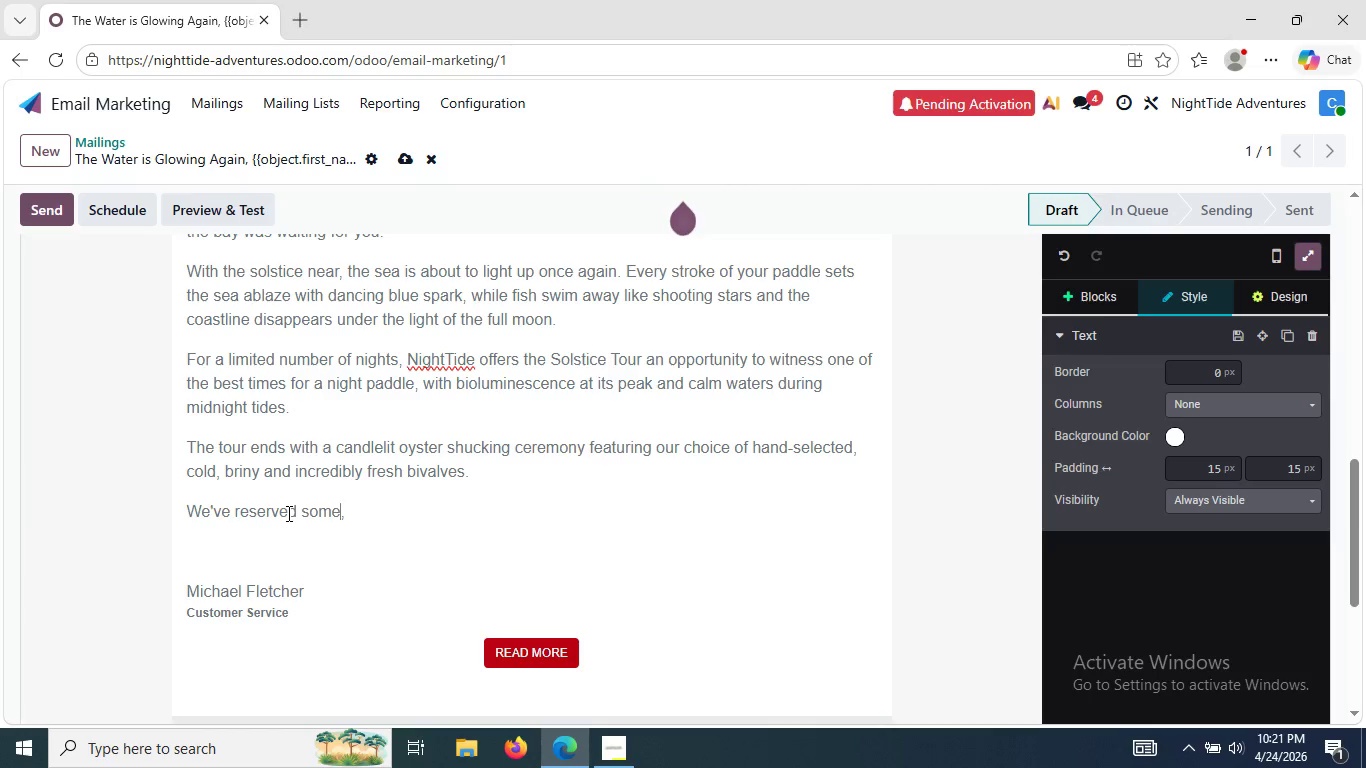 
wait(10.58)
 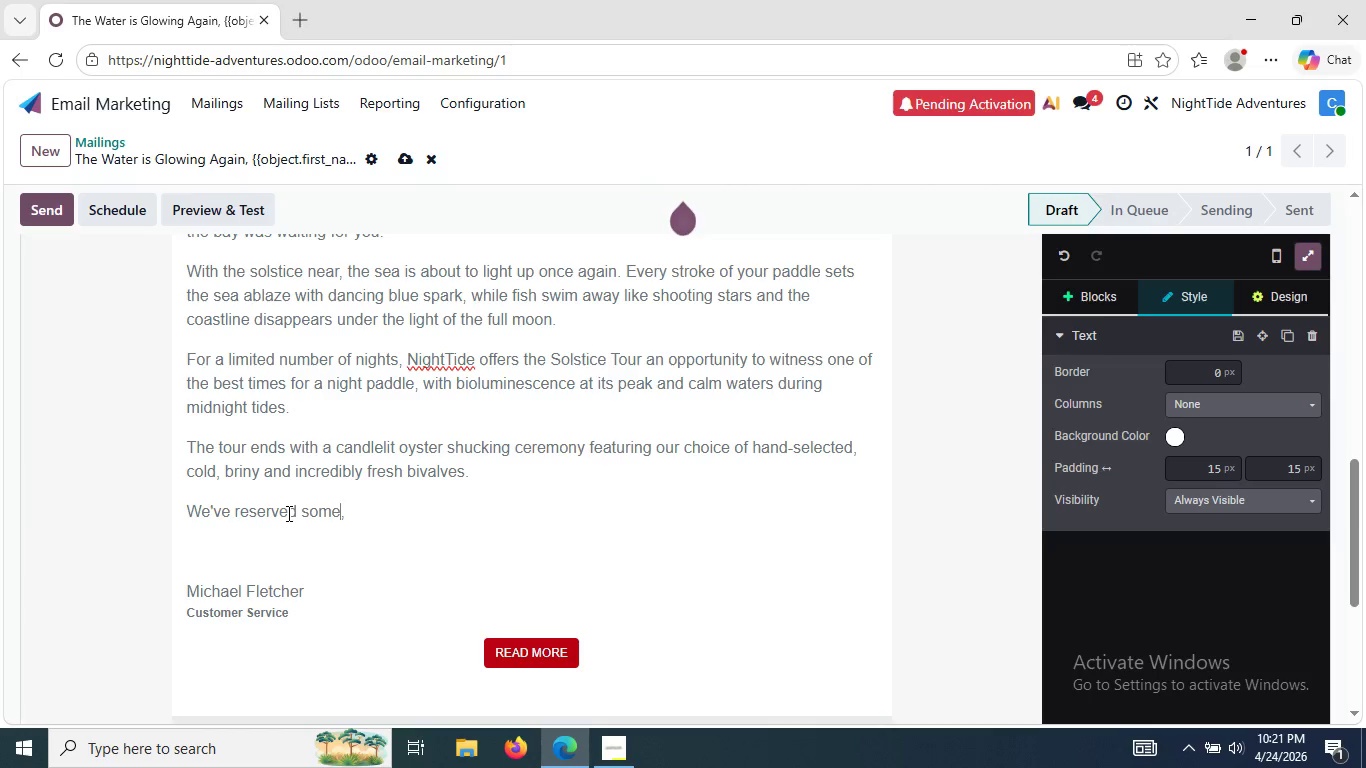 
type( spot)
 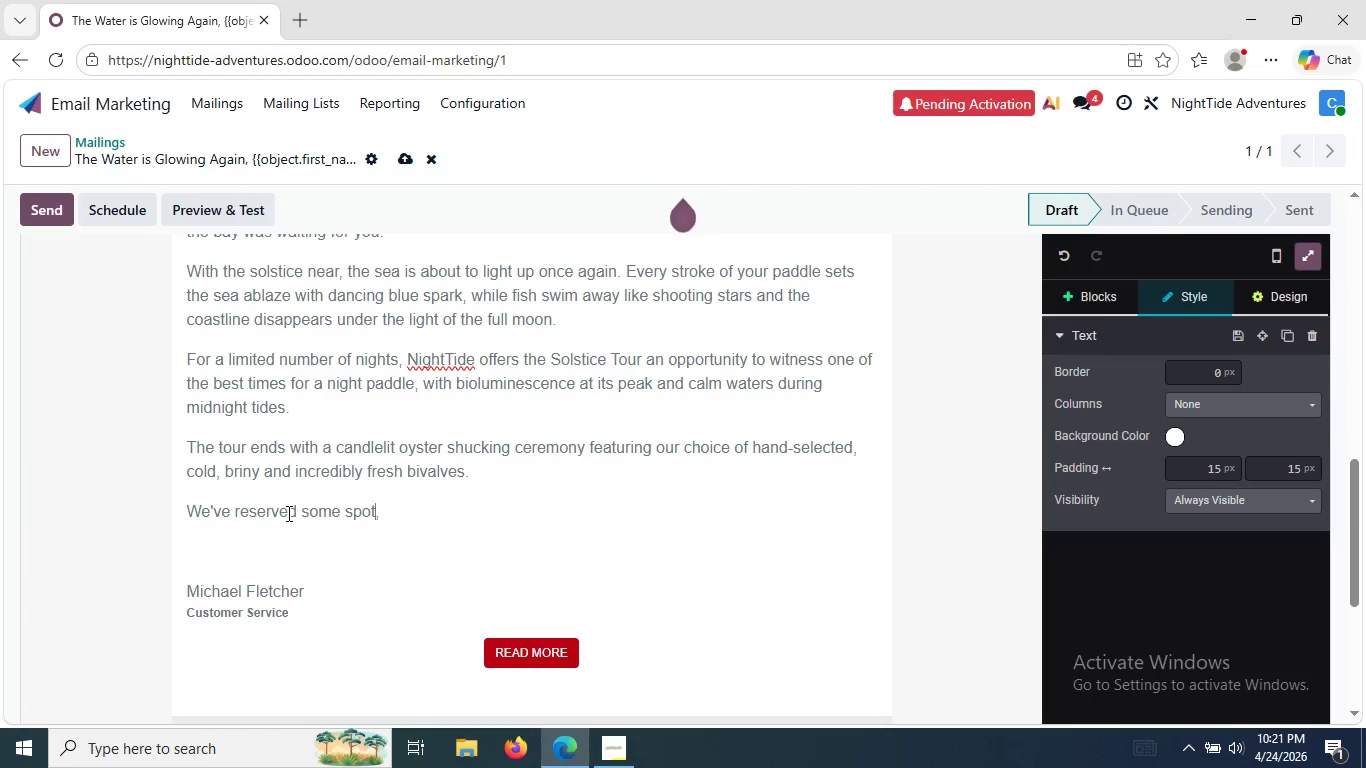 
type(s for the returnees)
 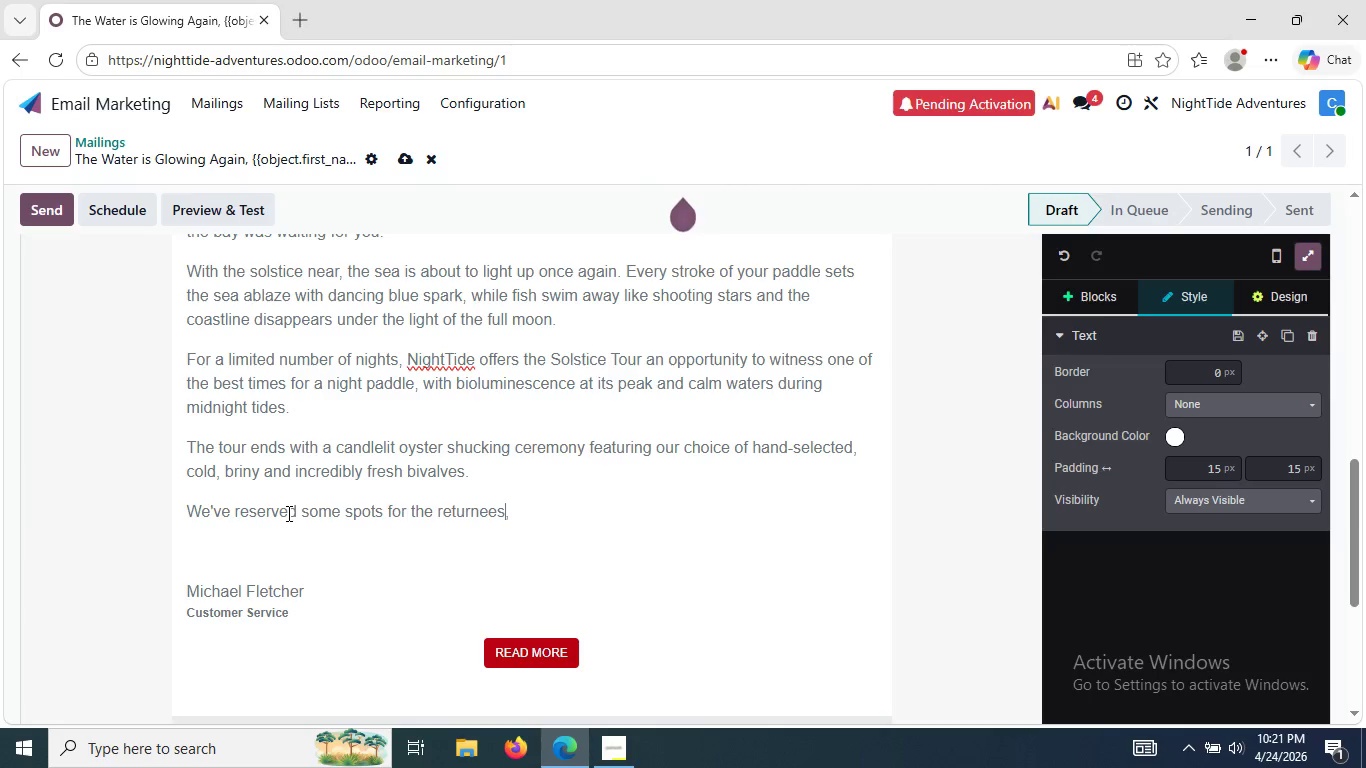 
key(ArrowRight)
 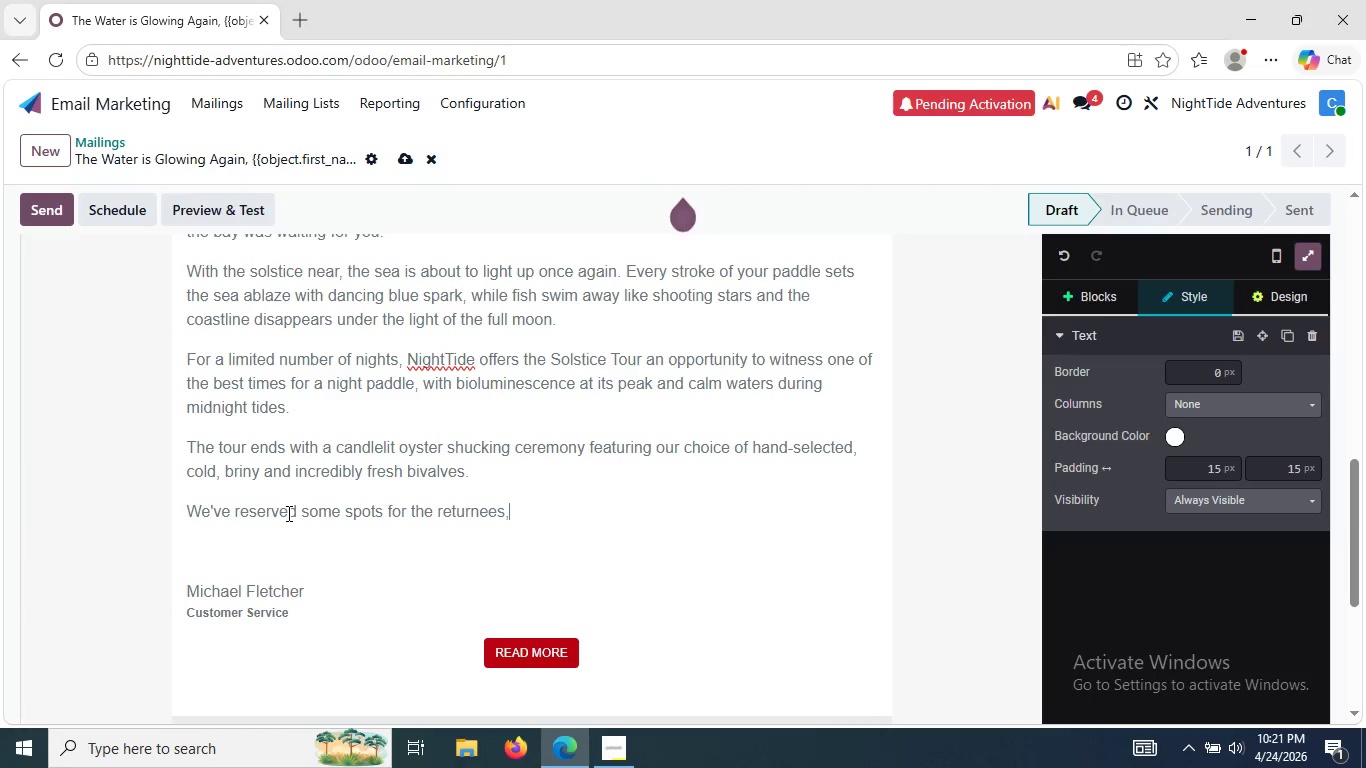 
key(Backspace)
 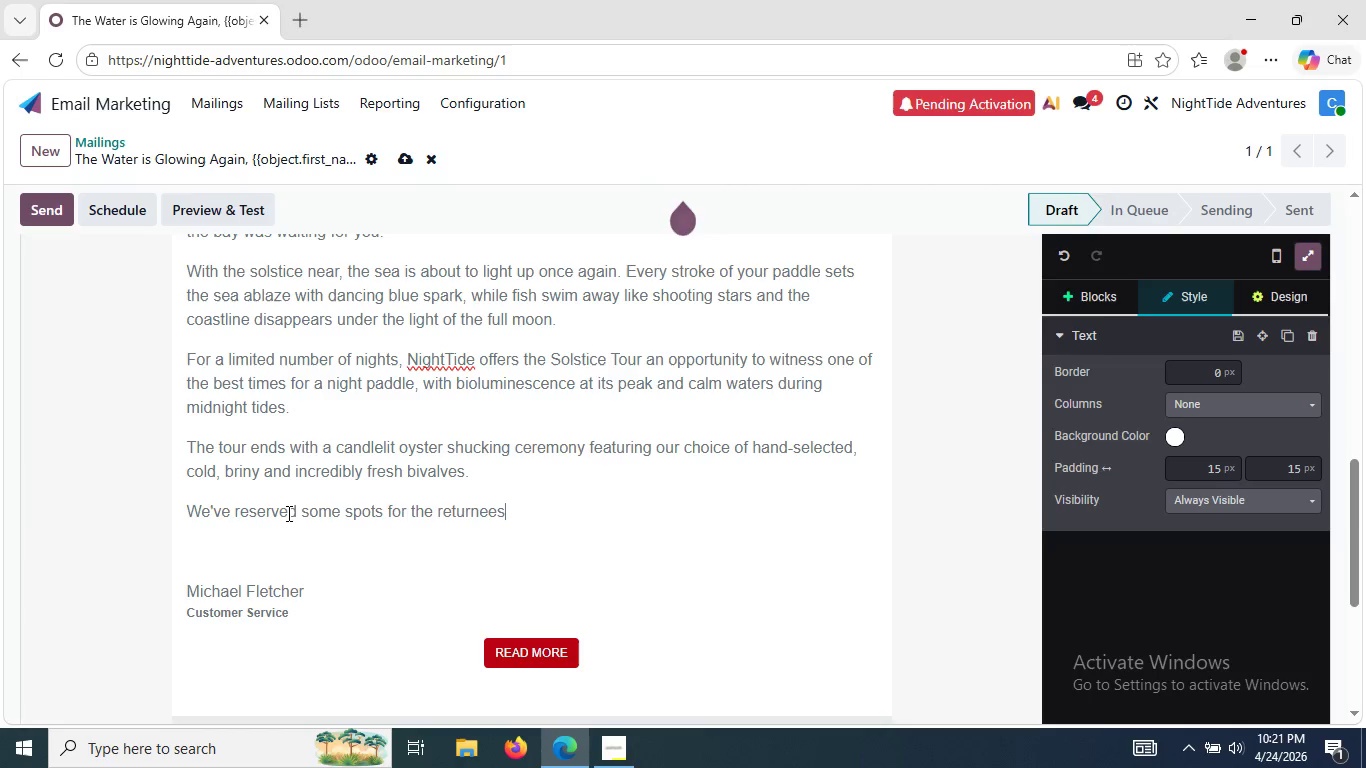 
key(Period)
 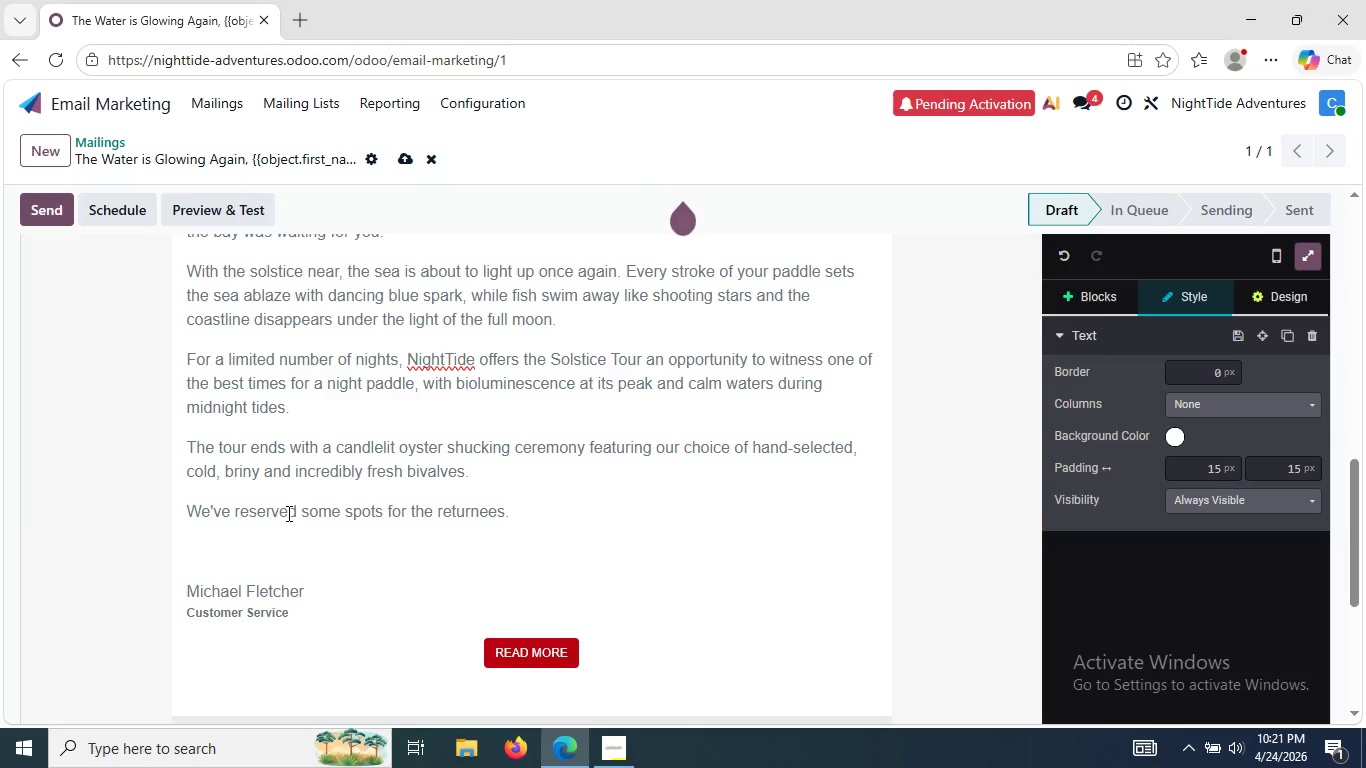 
hold_key(key=ArrowDown, duration=0.45)
 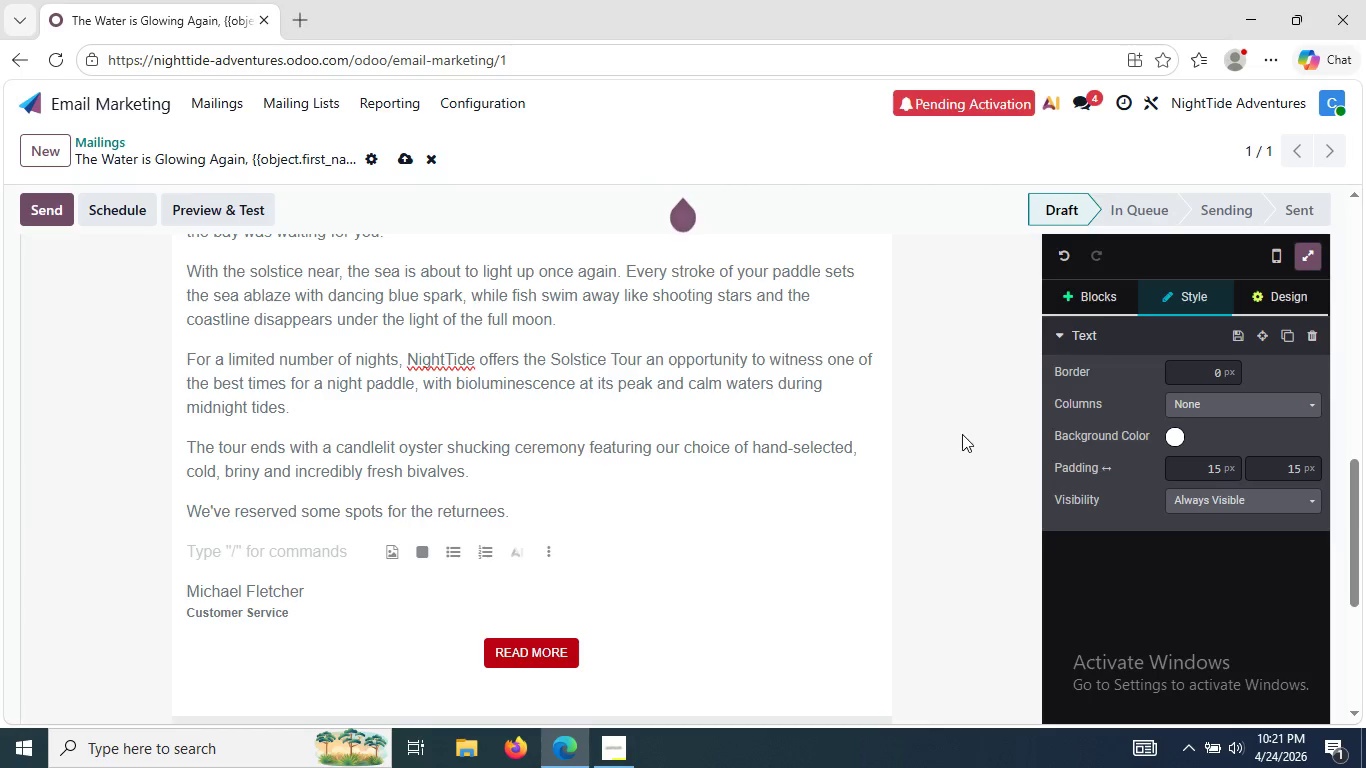 
wait(6.59)
 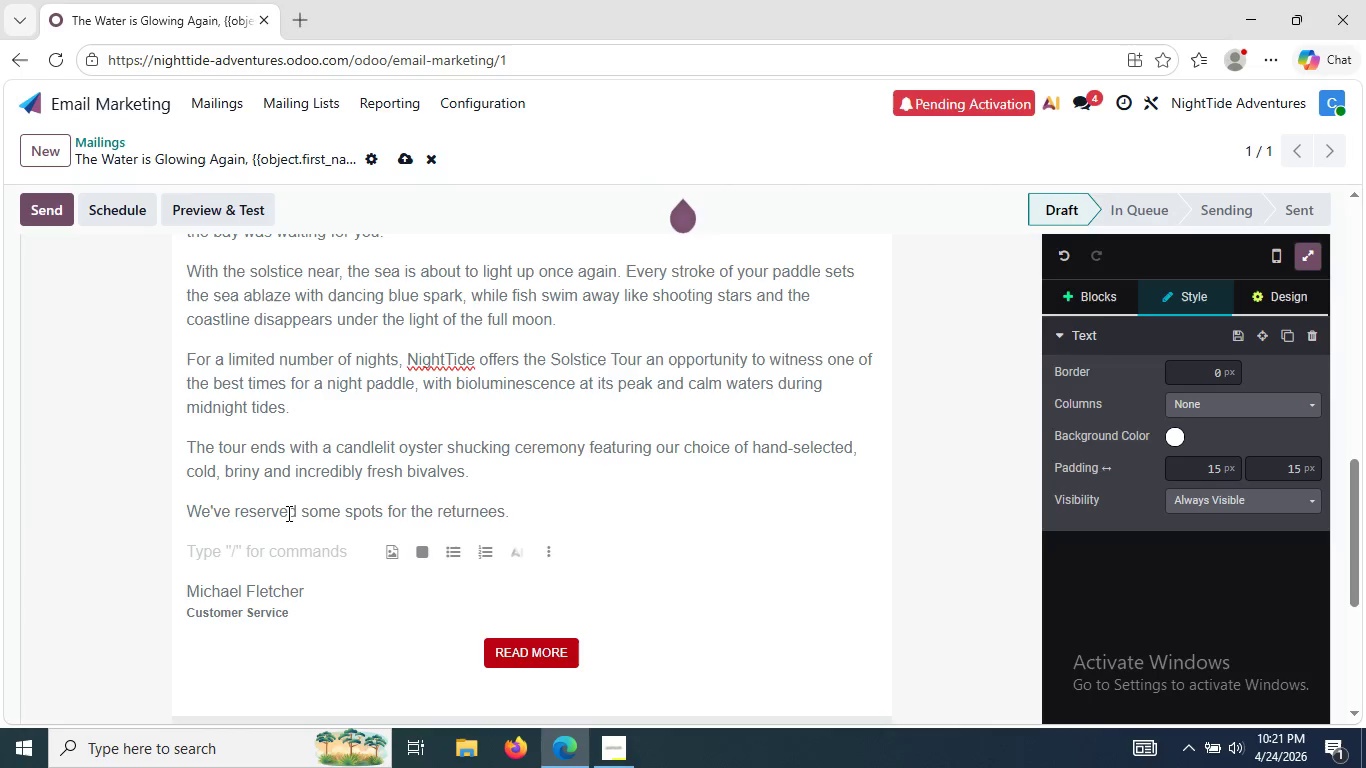 
left_click([1096, 290])
 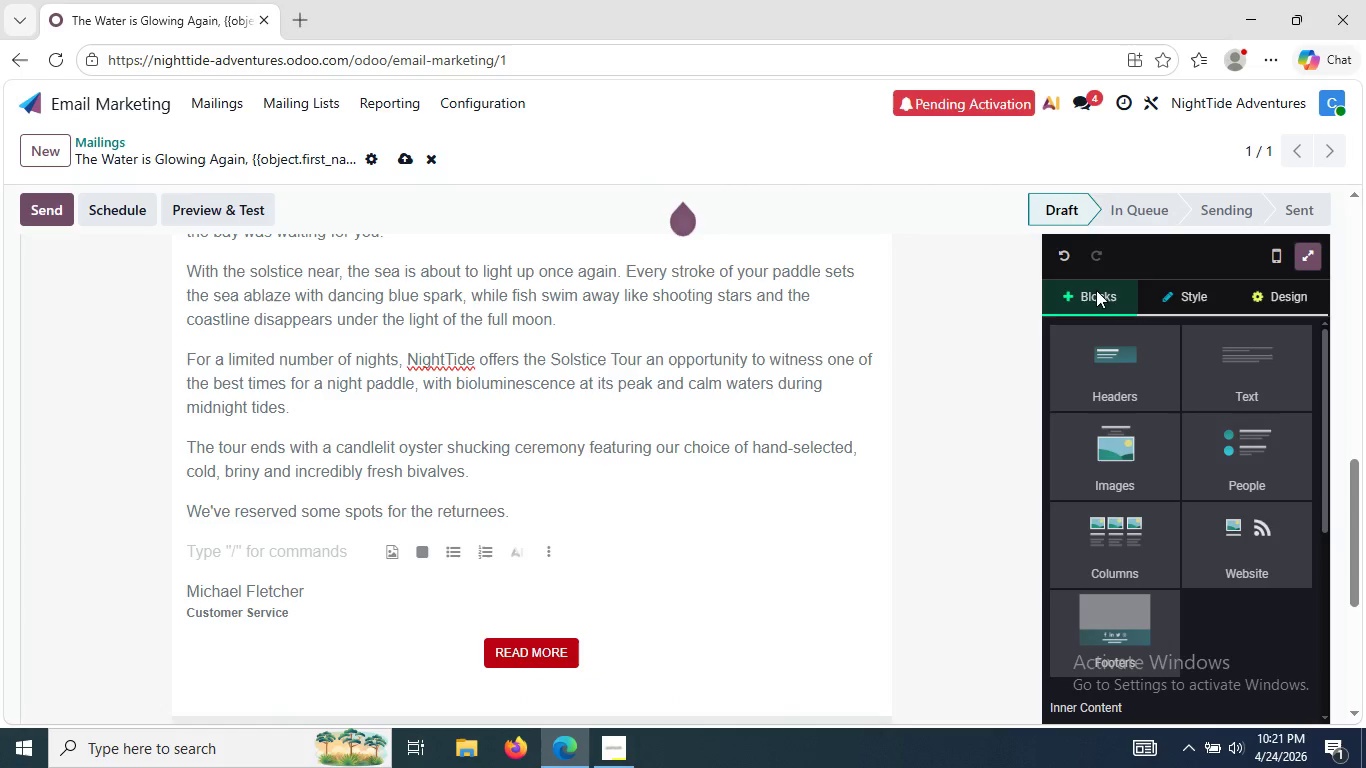 
mouse_move([1168, 535])
 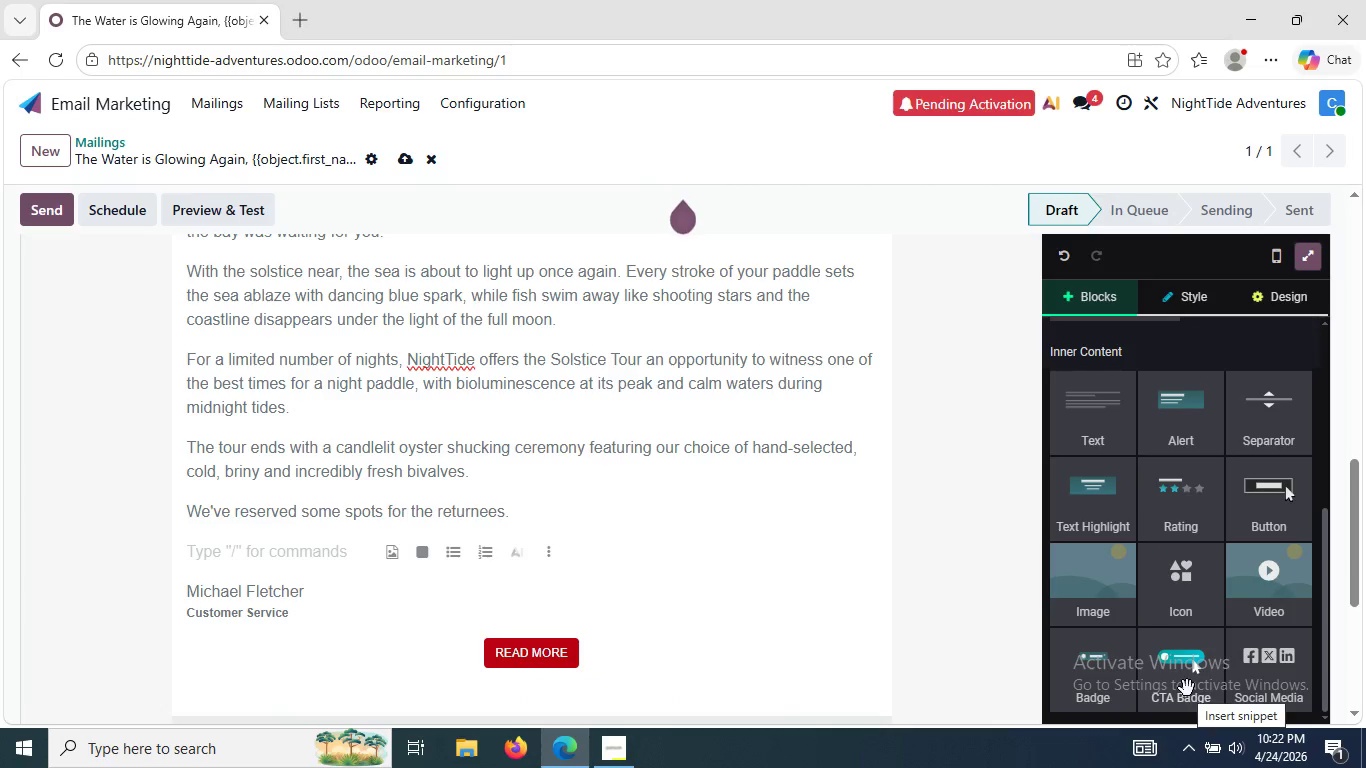 
left_click_drag(start_coordinate=[1187, 688], to_coordinate=[404, 564])
 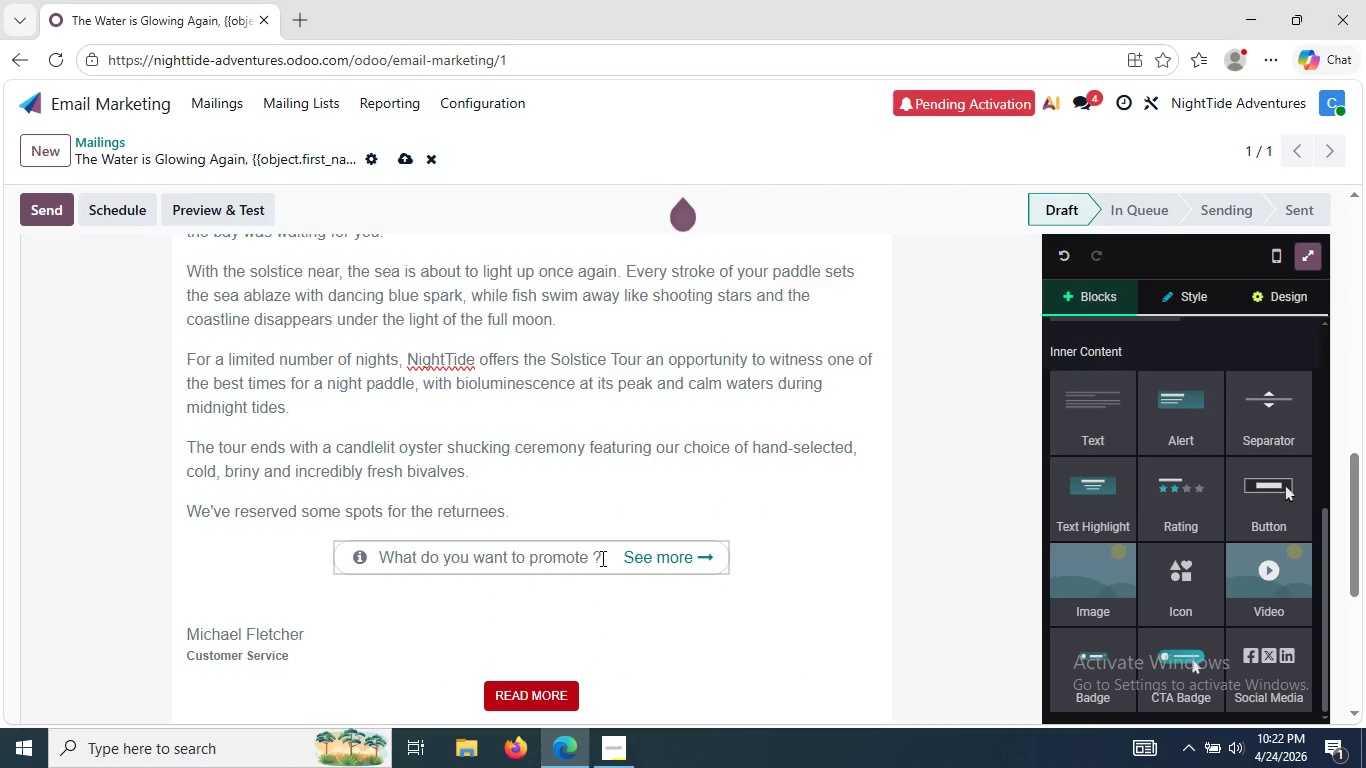 
left_click_drag(start_coordinate=[601, 558], to_coordinate=[380, 553])
 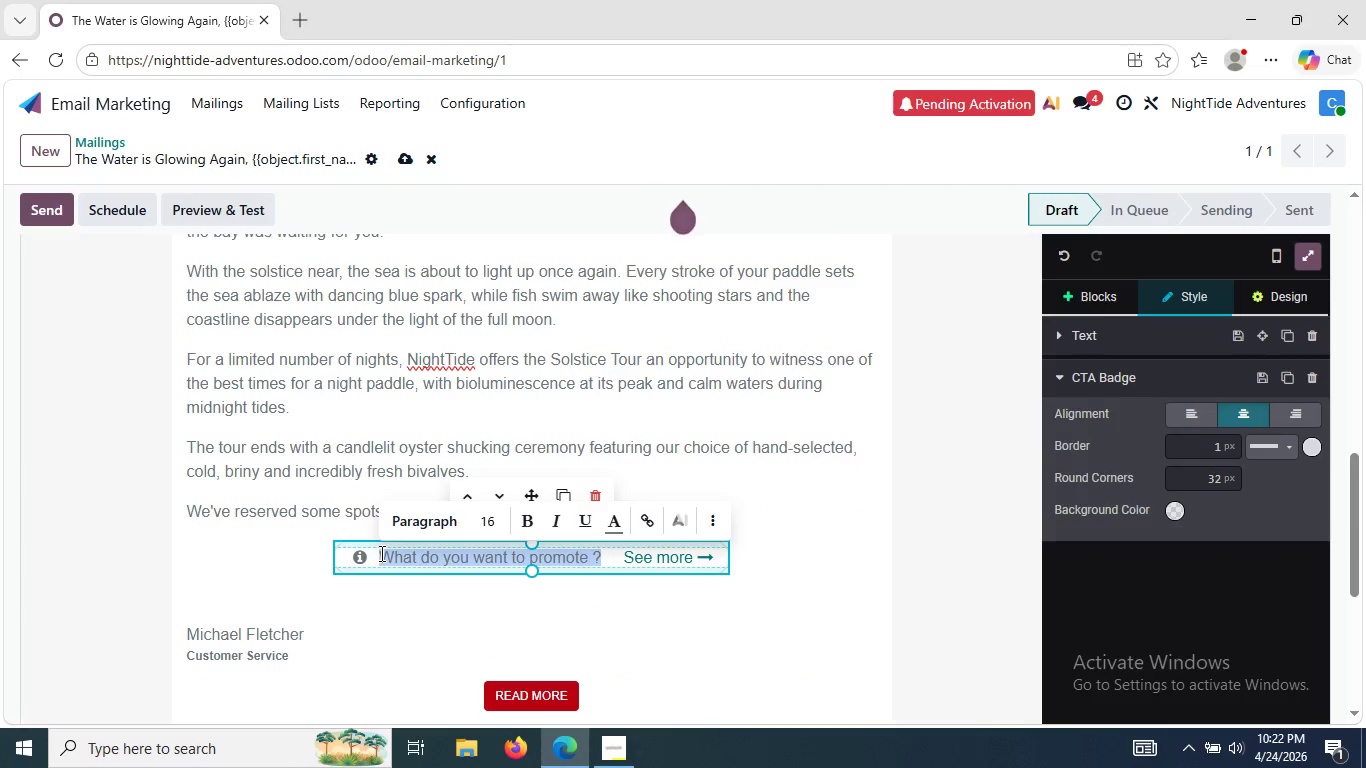 
key(Backspace)
 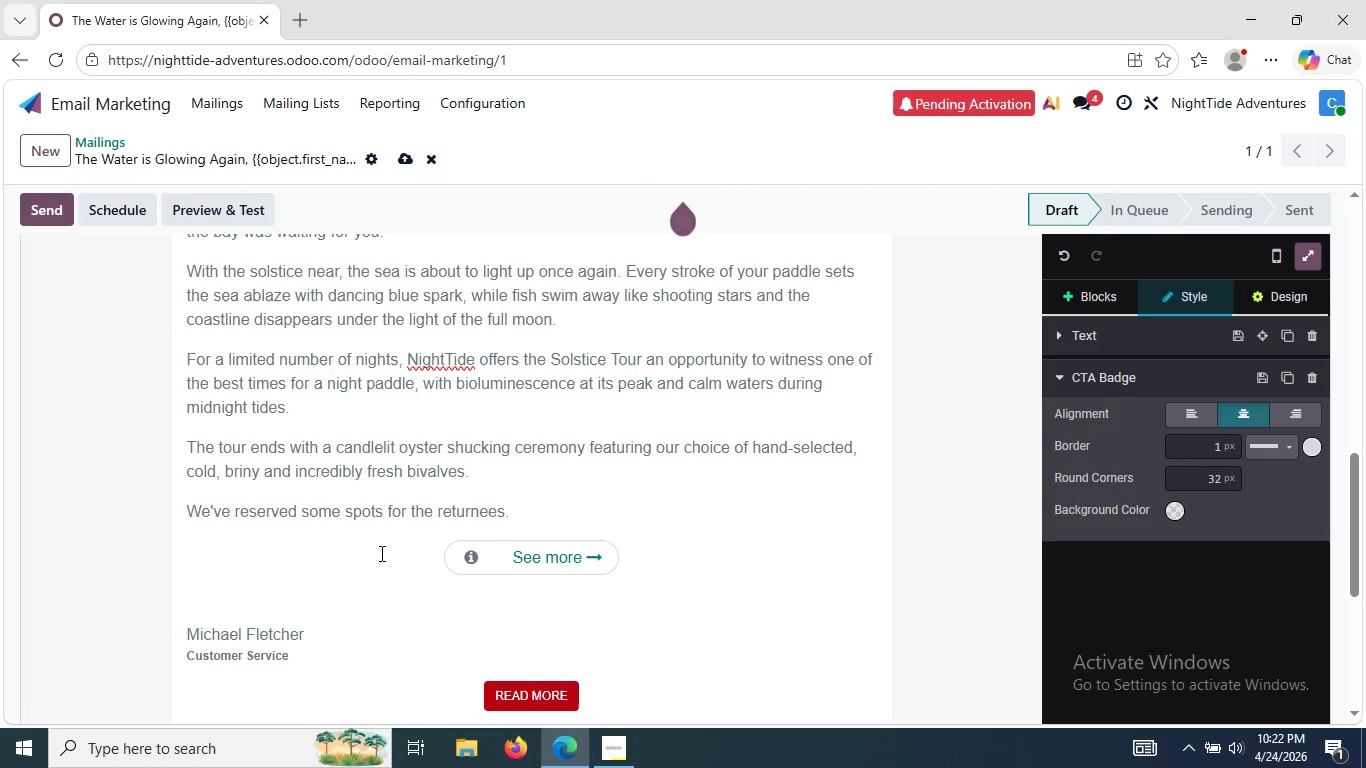 
key(ArrowRight)
 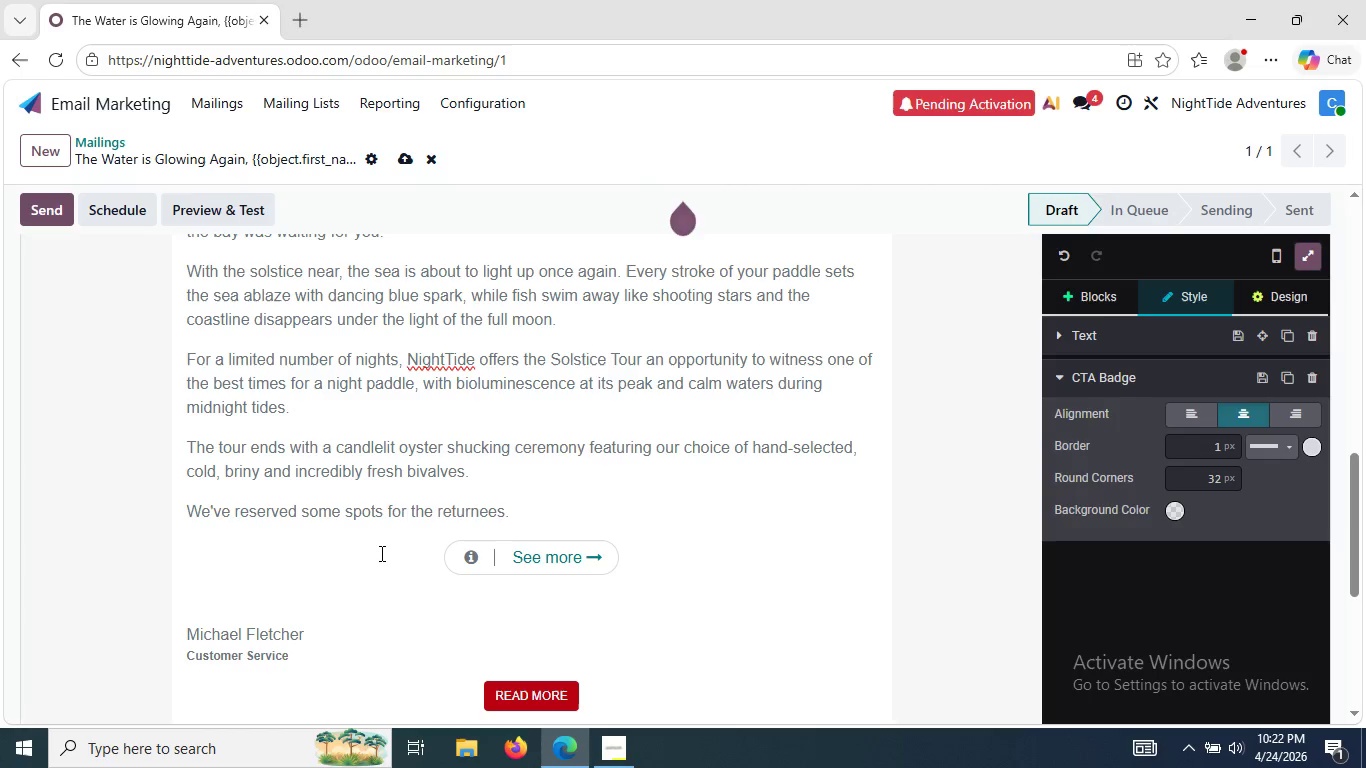 
key(ArrowRight)
 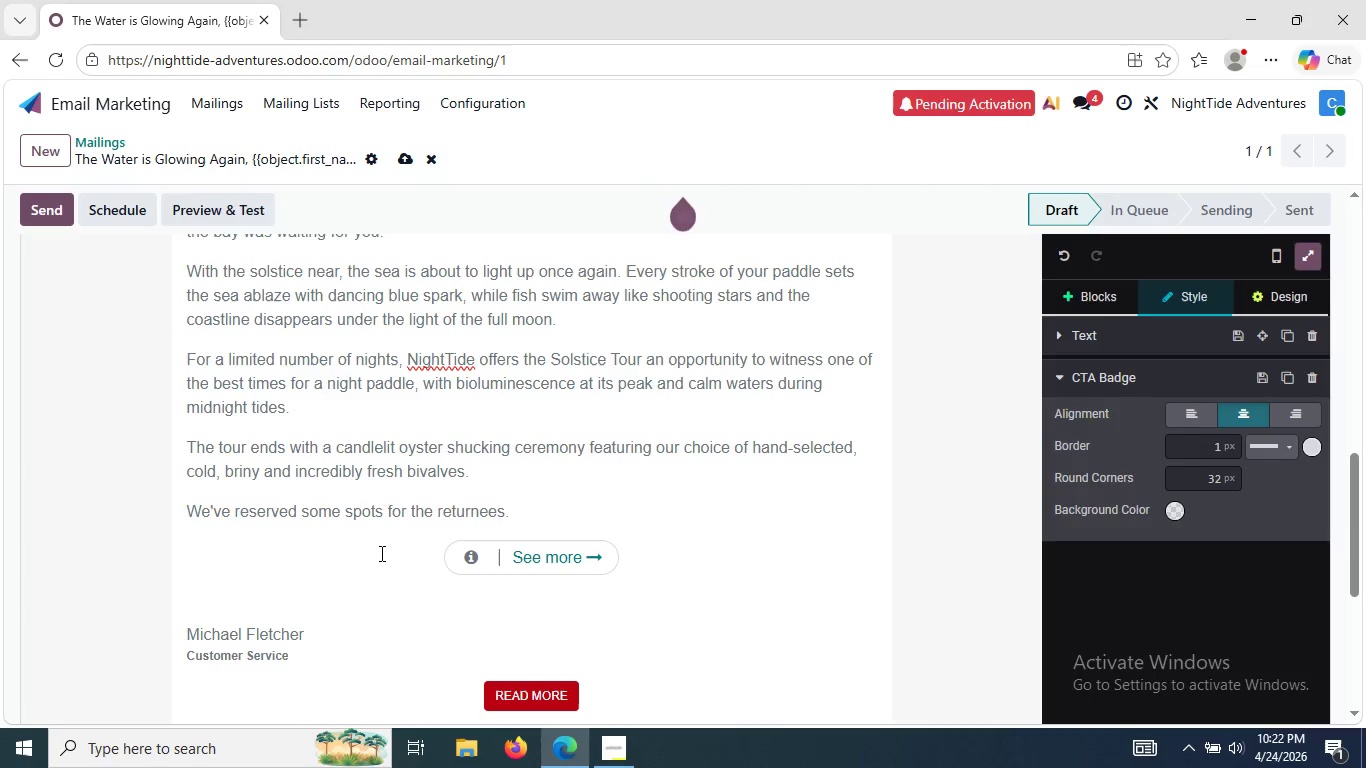 
key(ArrowRight)
 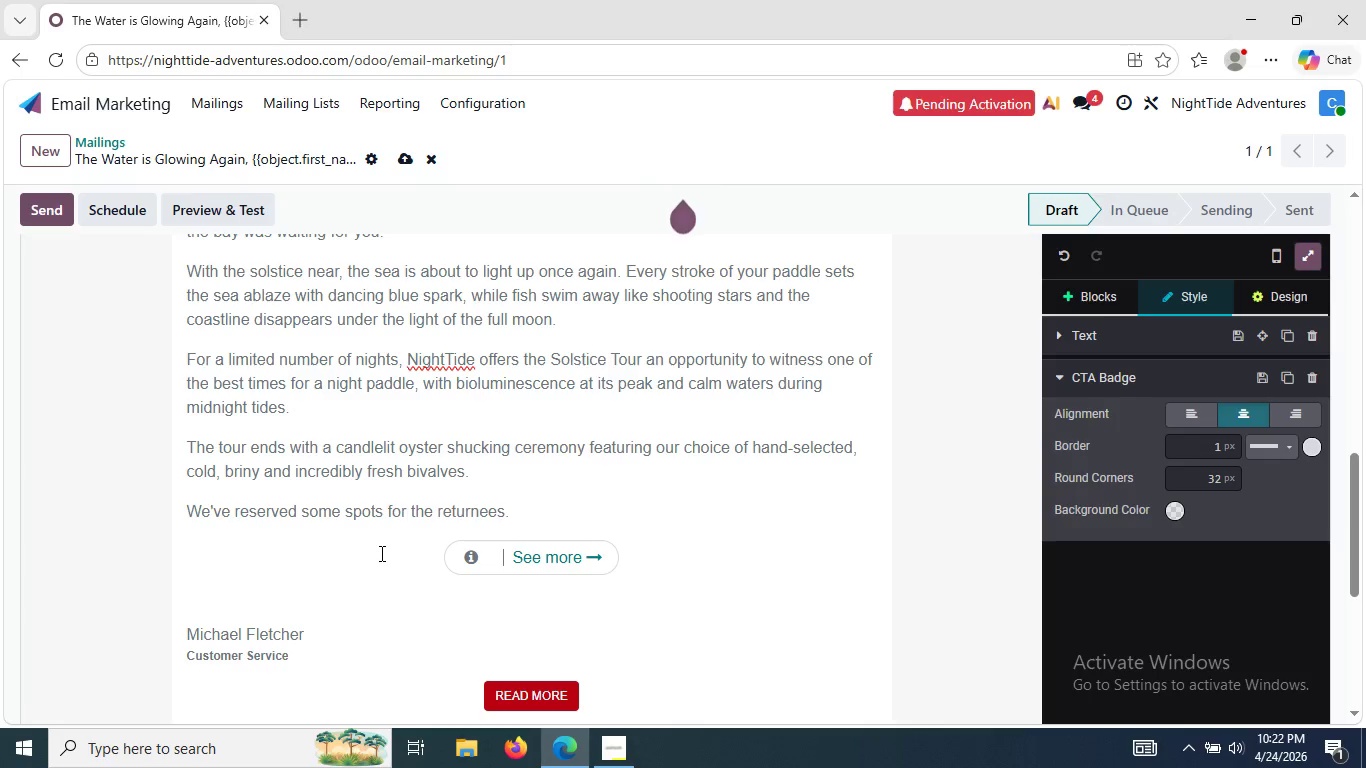 
key(ArrowRight)
 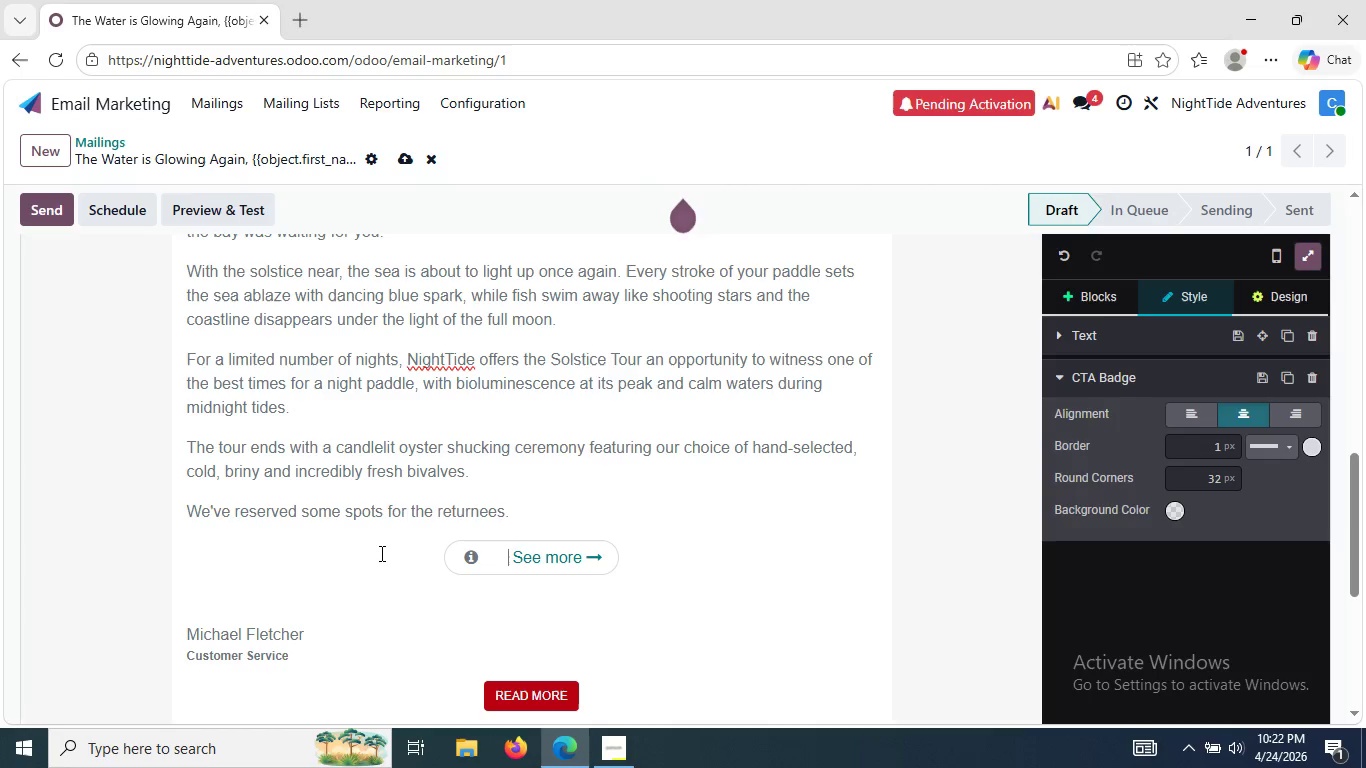 
key(ArrowRight)
 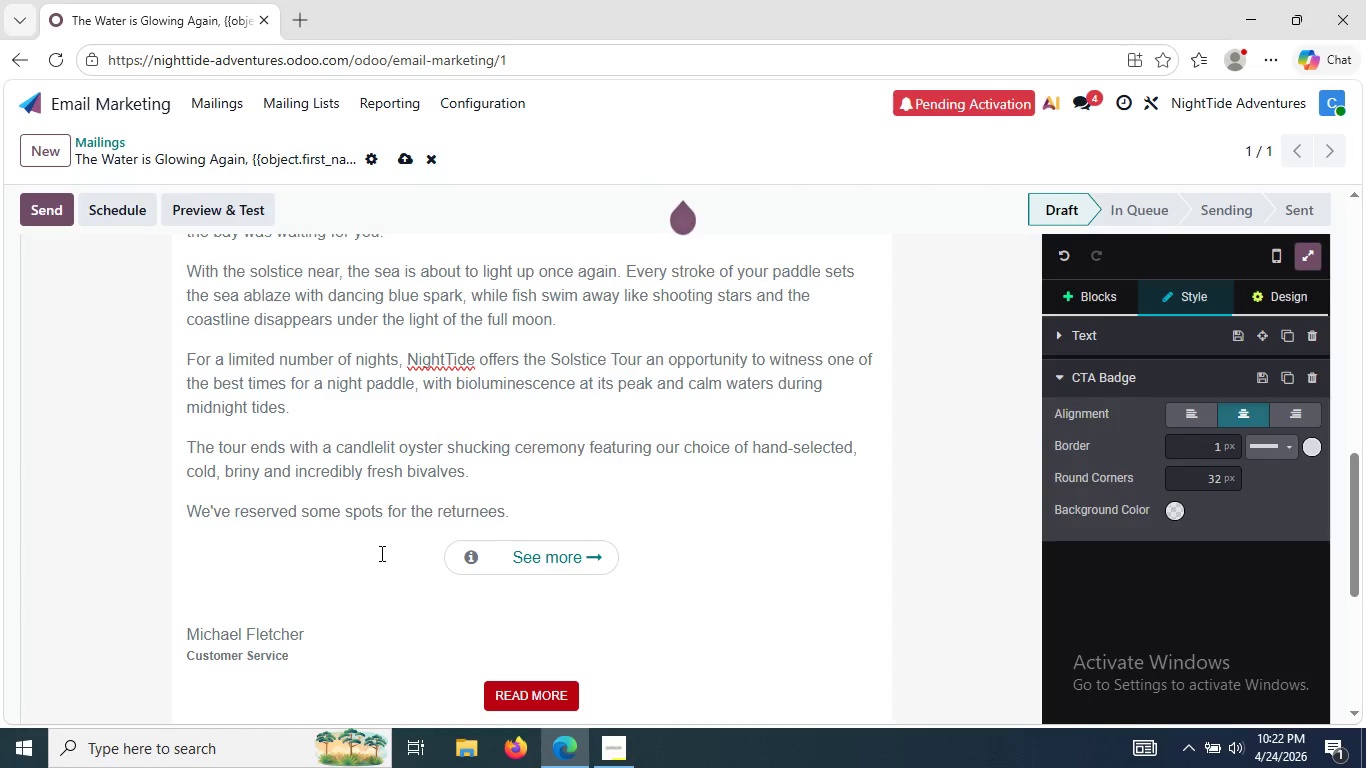 
key(Backspace)
 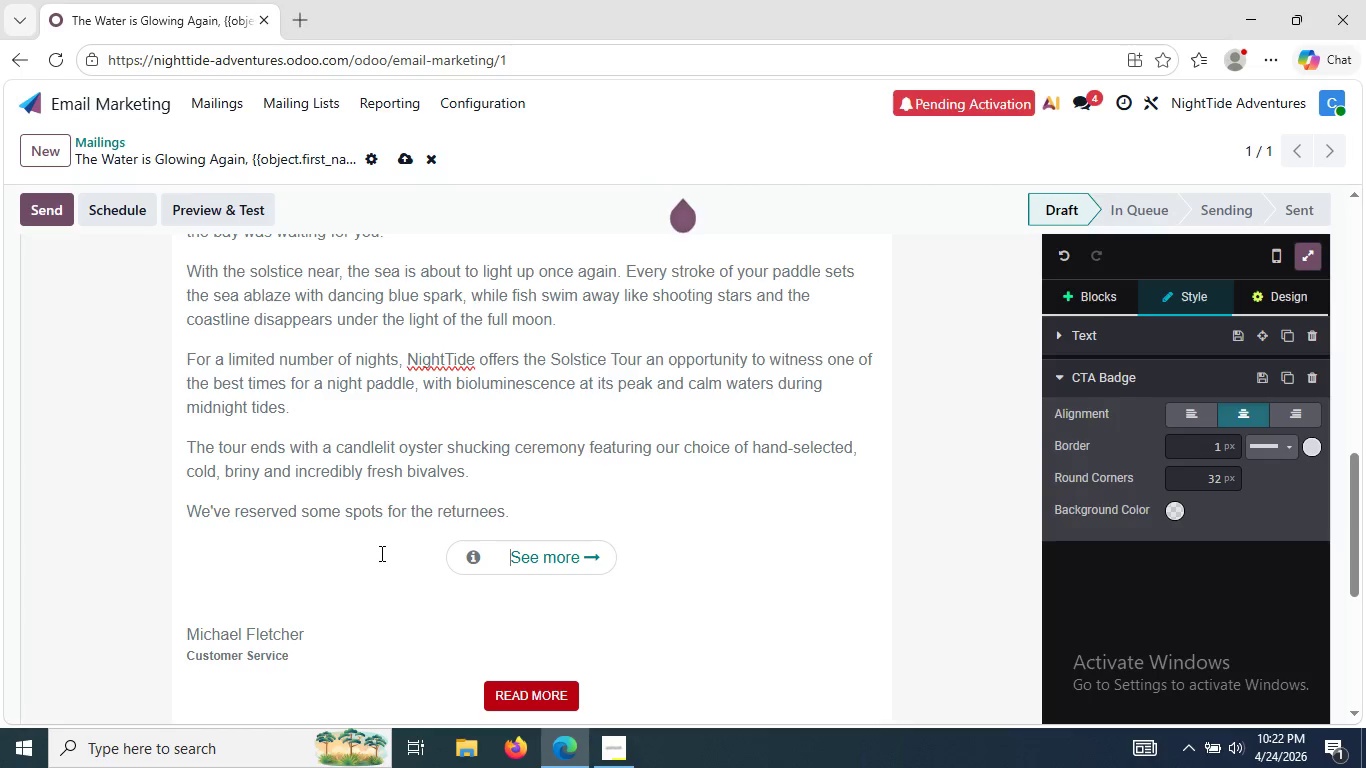 
key(Backspace)
 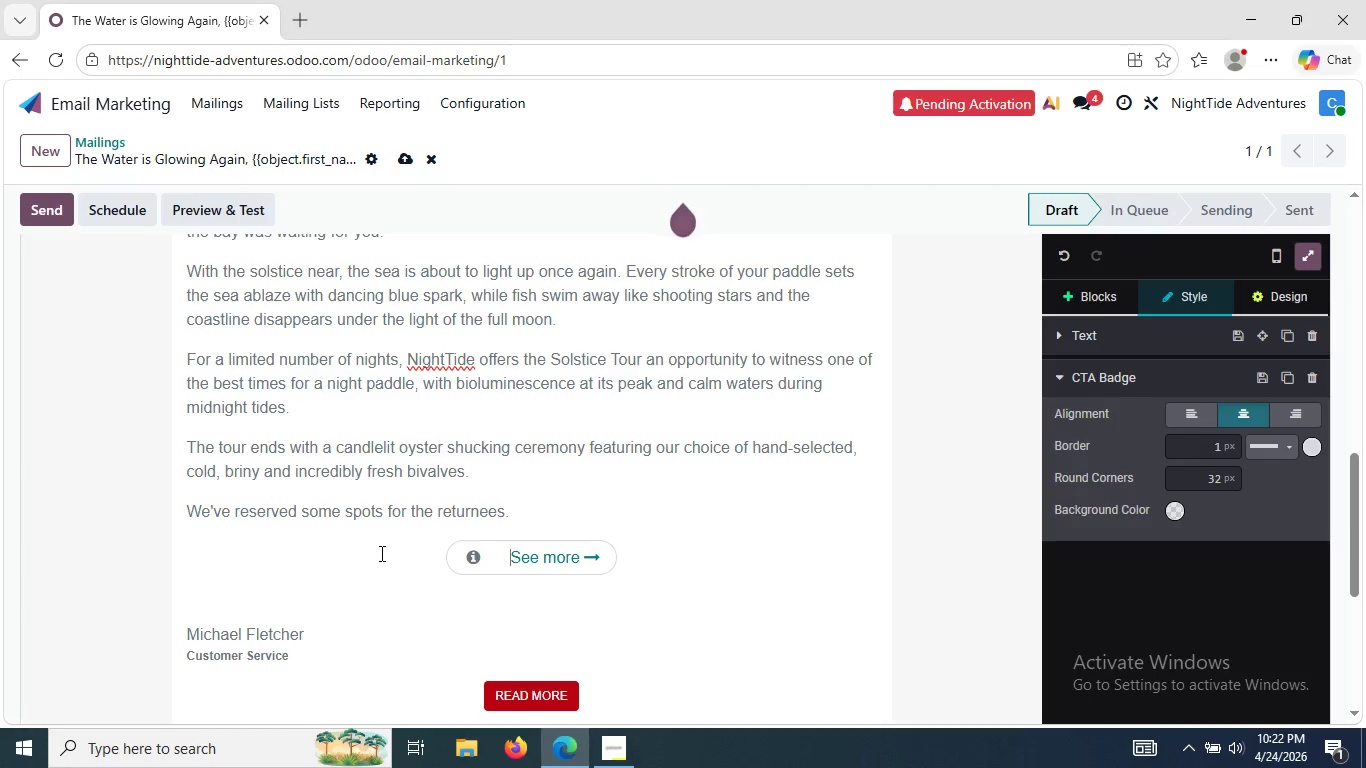 
key(Backspace)
 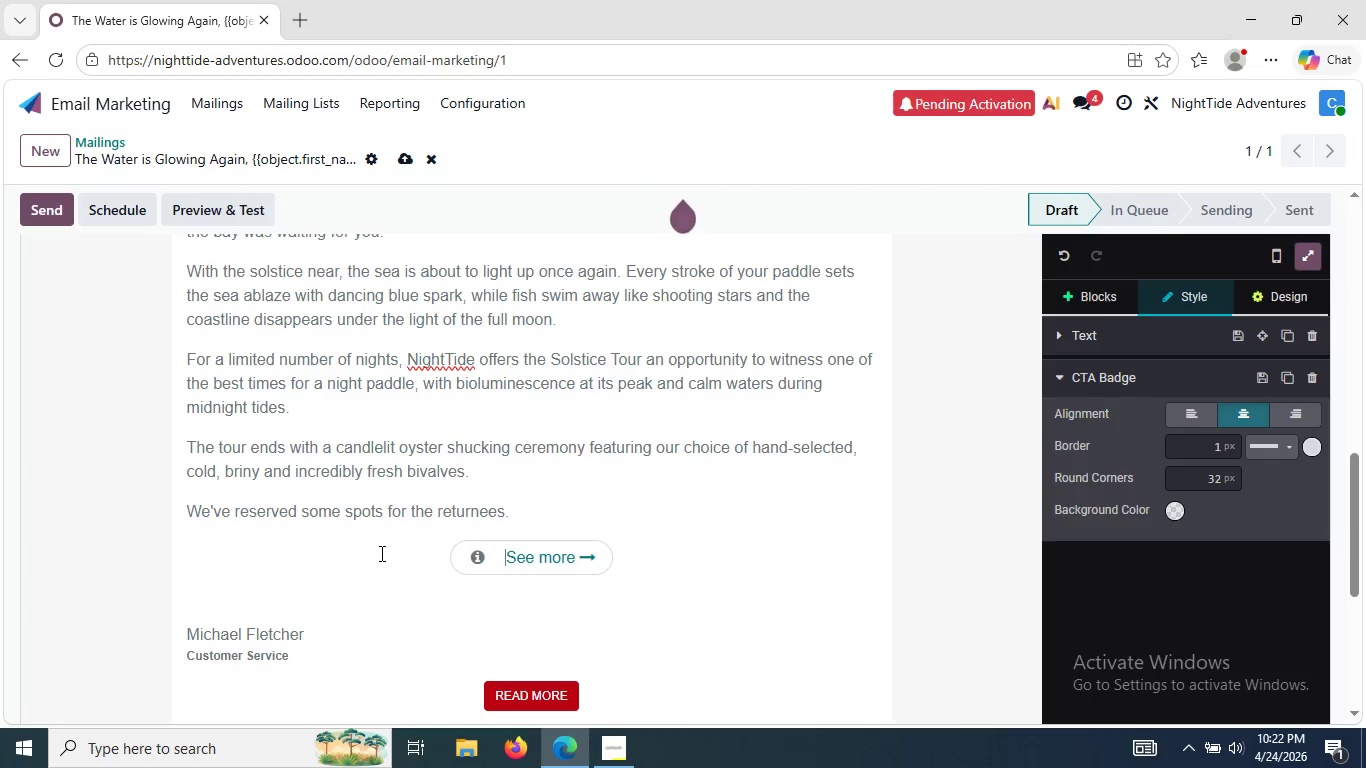 
key(Backspace)
 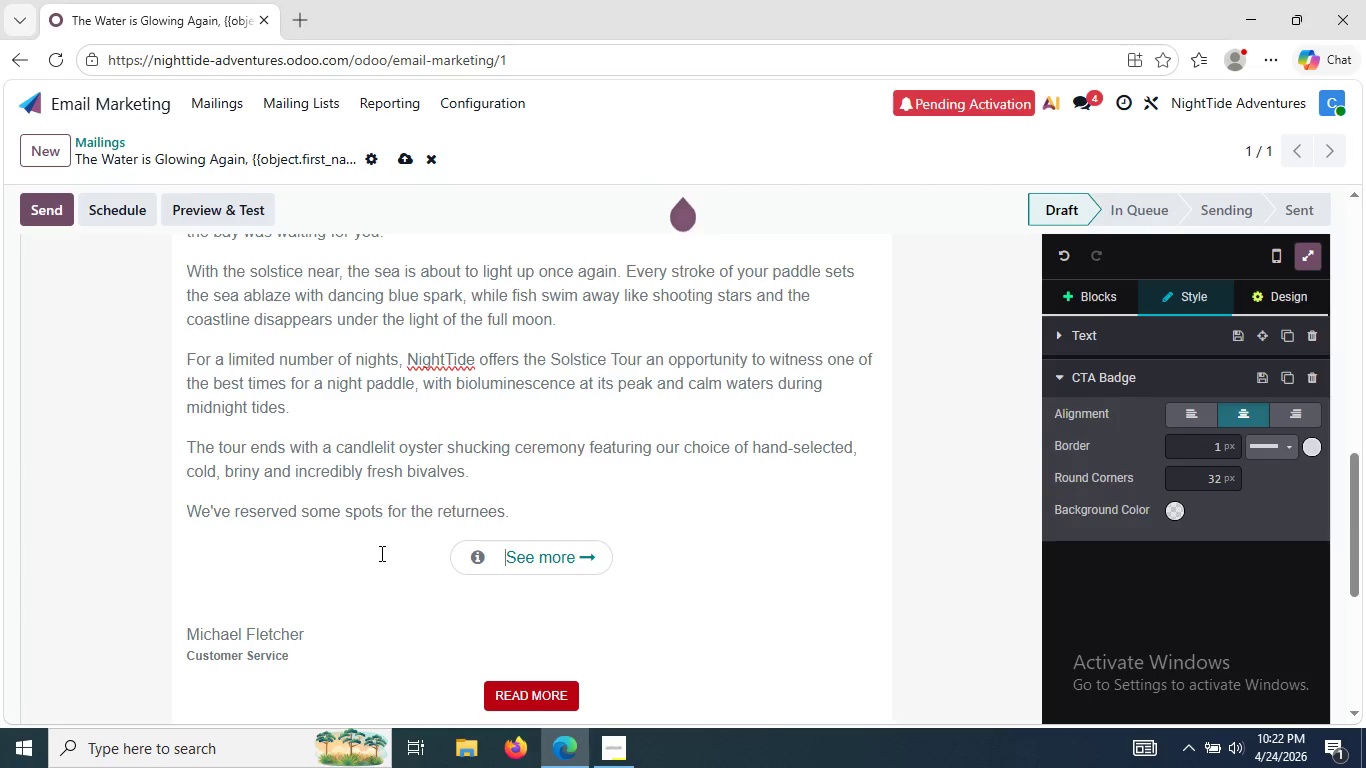 
key(Backspace)
 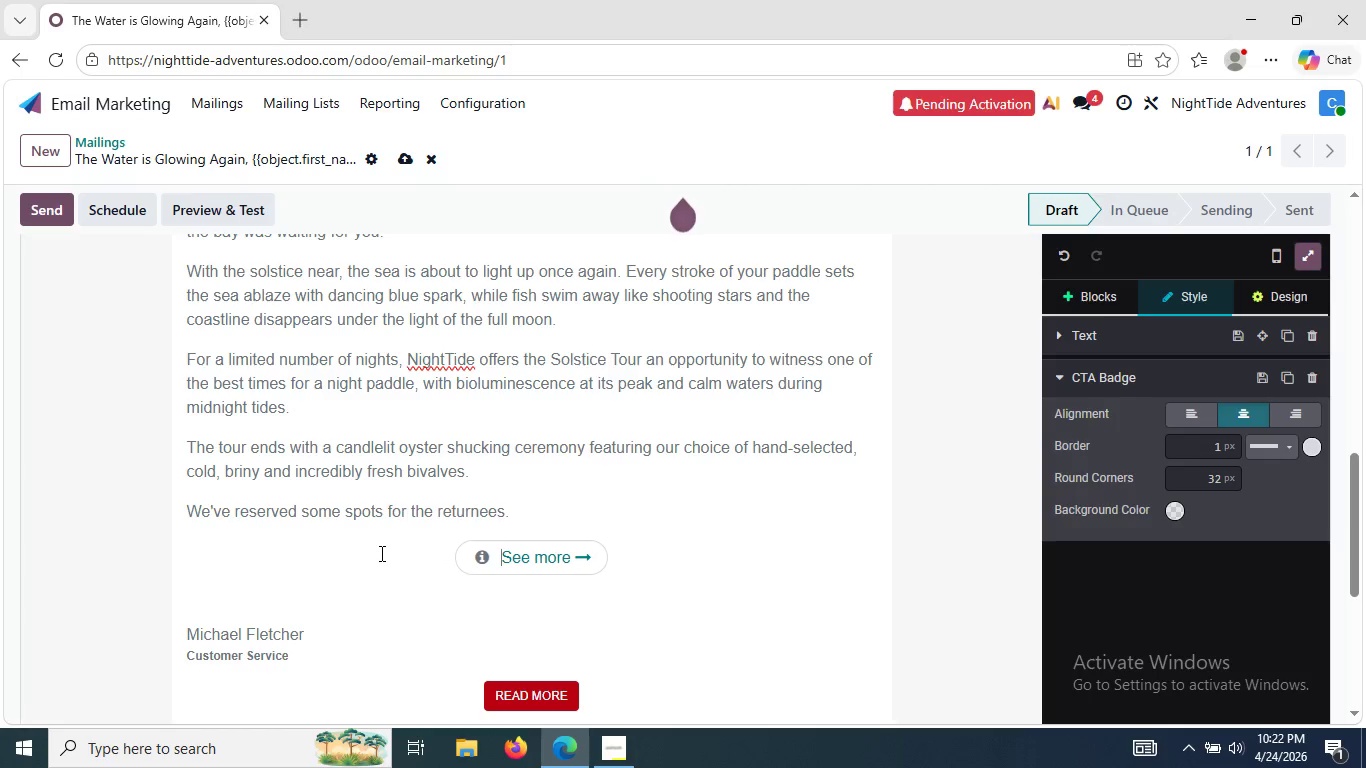 
key(Backspace)
 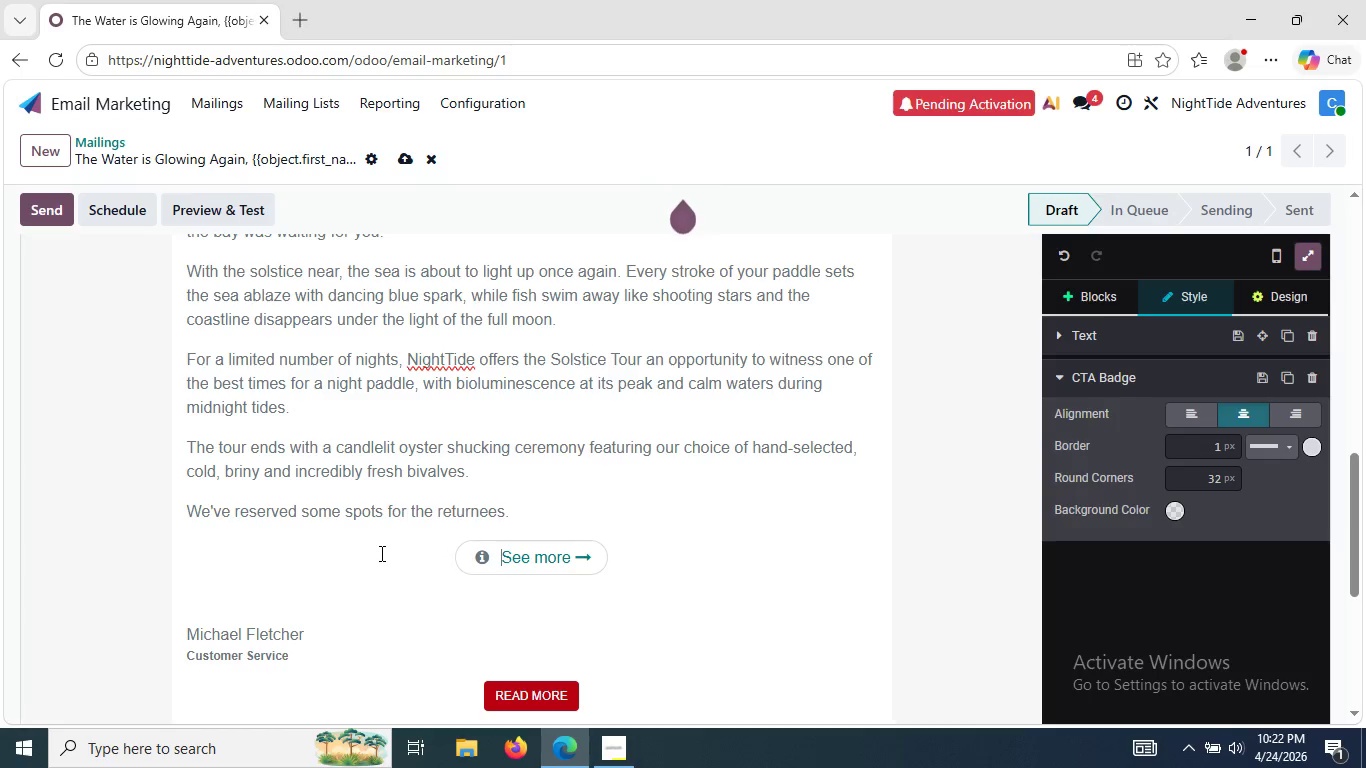 
key(Backspace)
 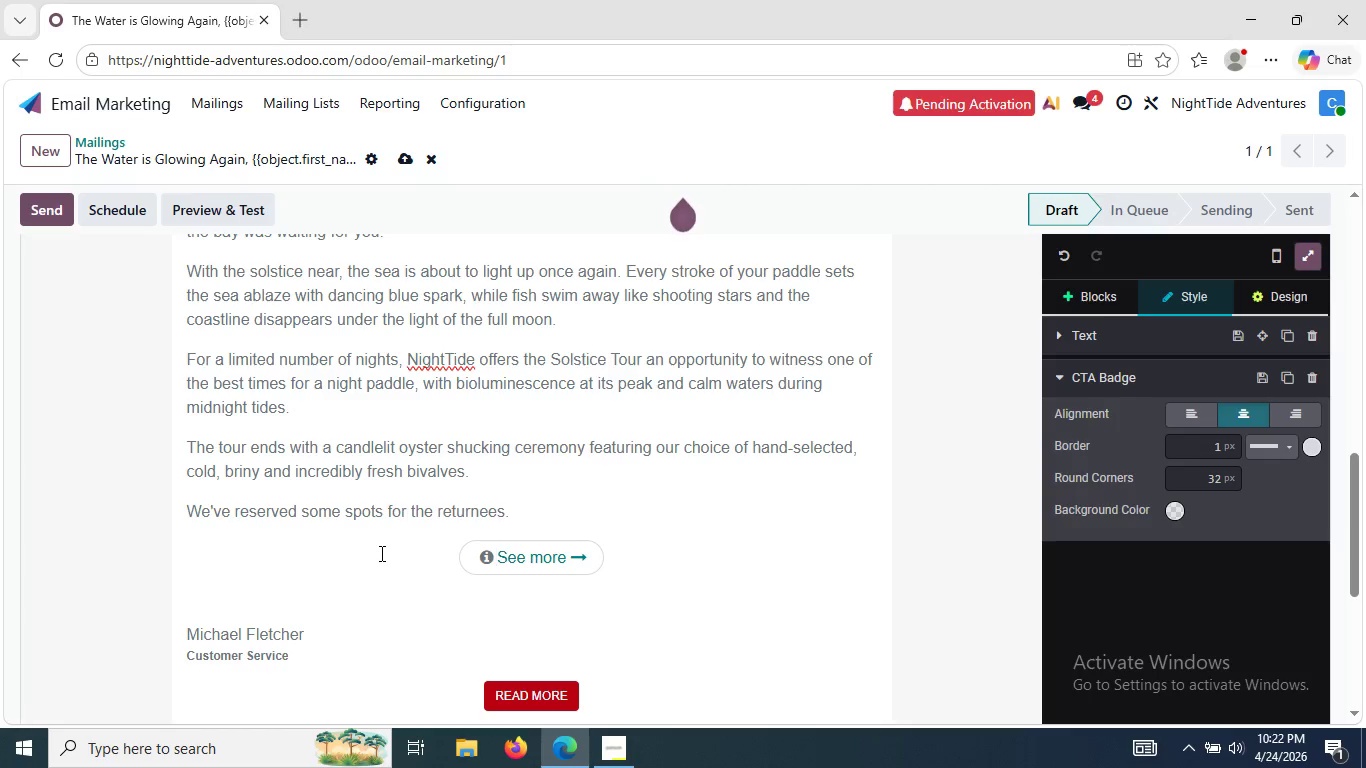 
key(ArrowRight)
 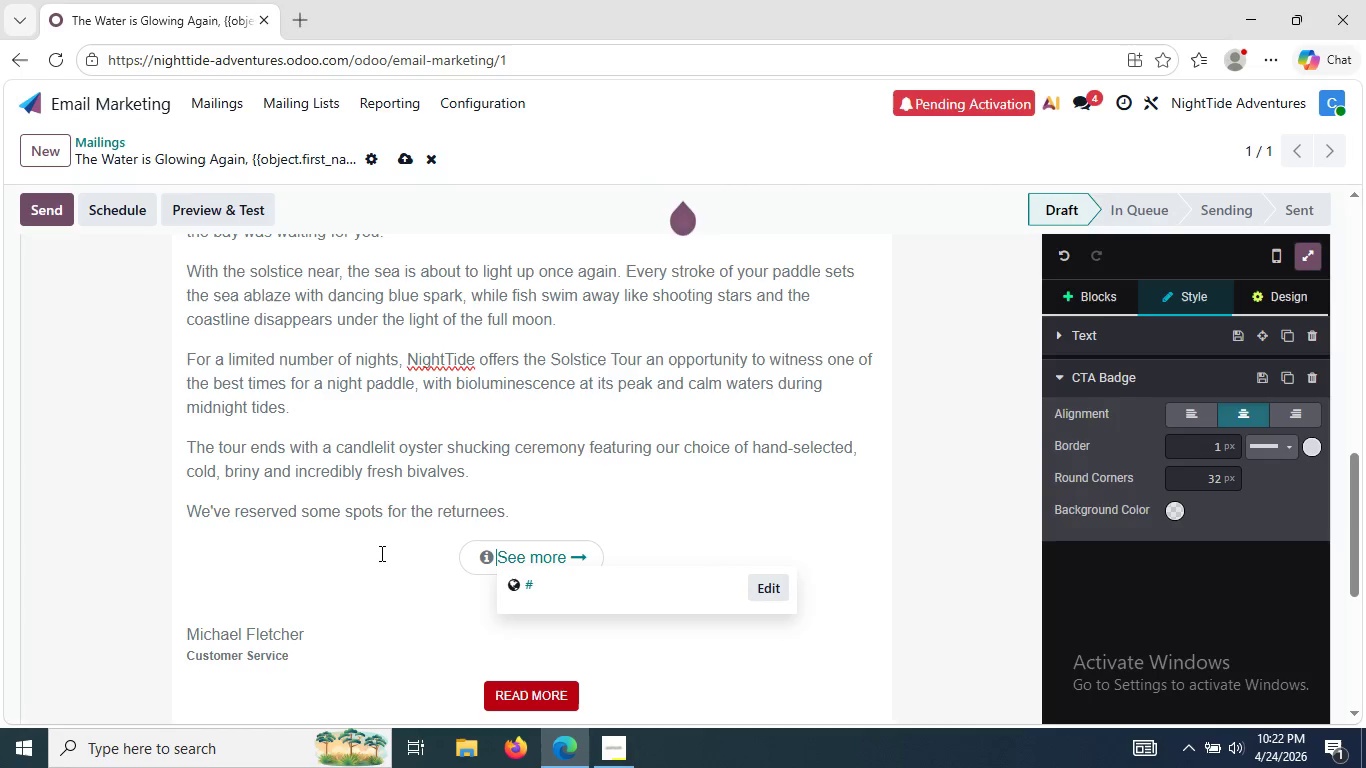 
key(ArrowRight)
 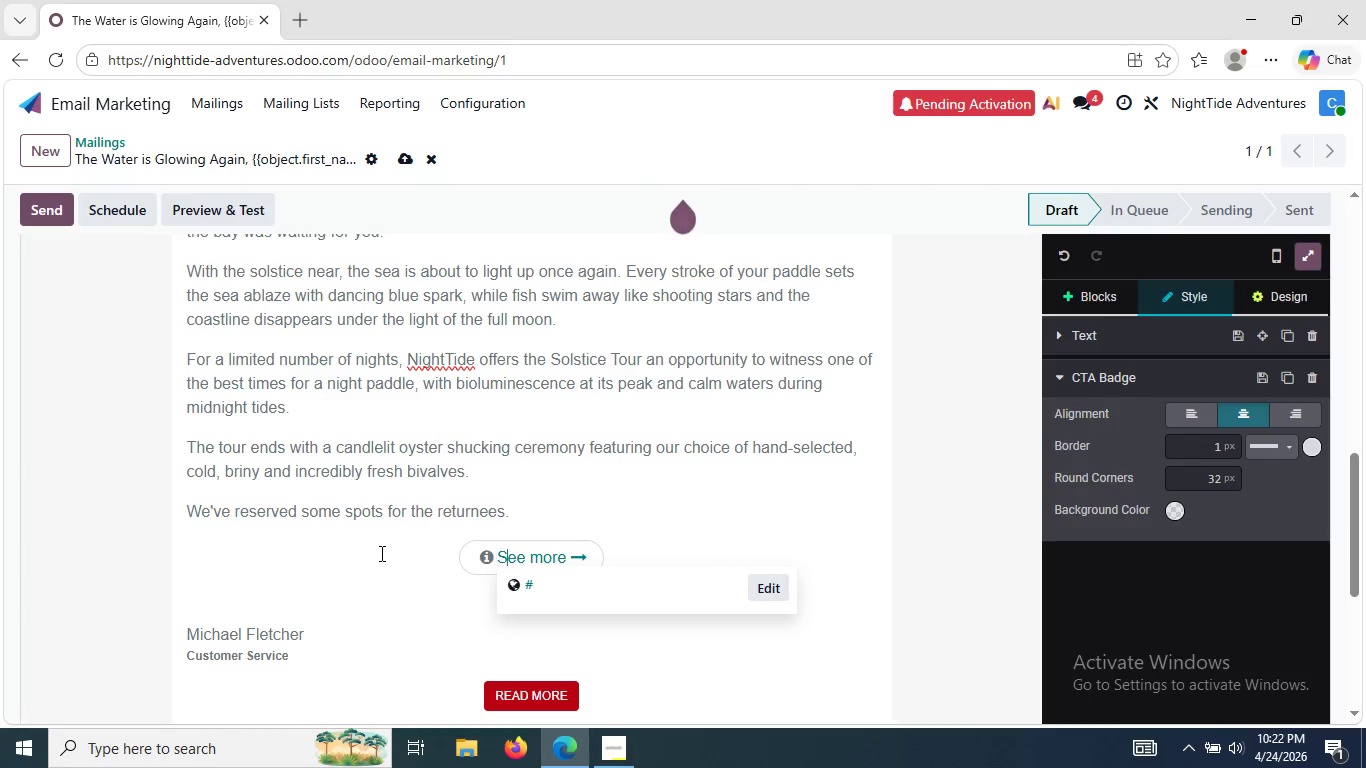 
key(ArrowRight)
 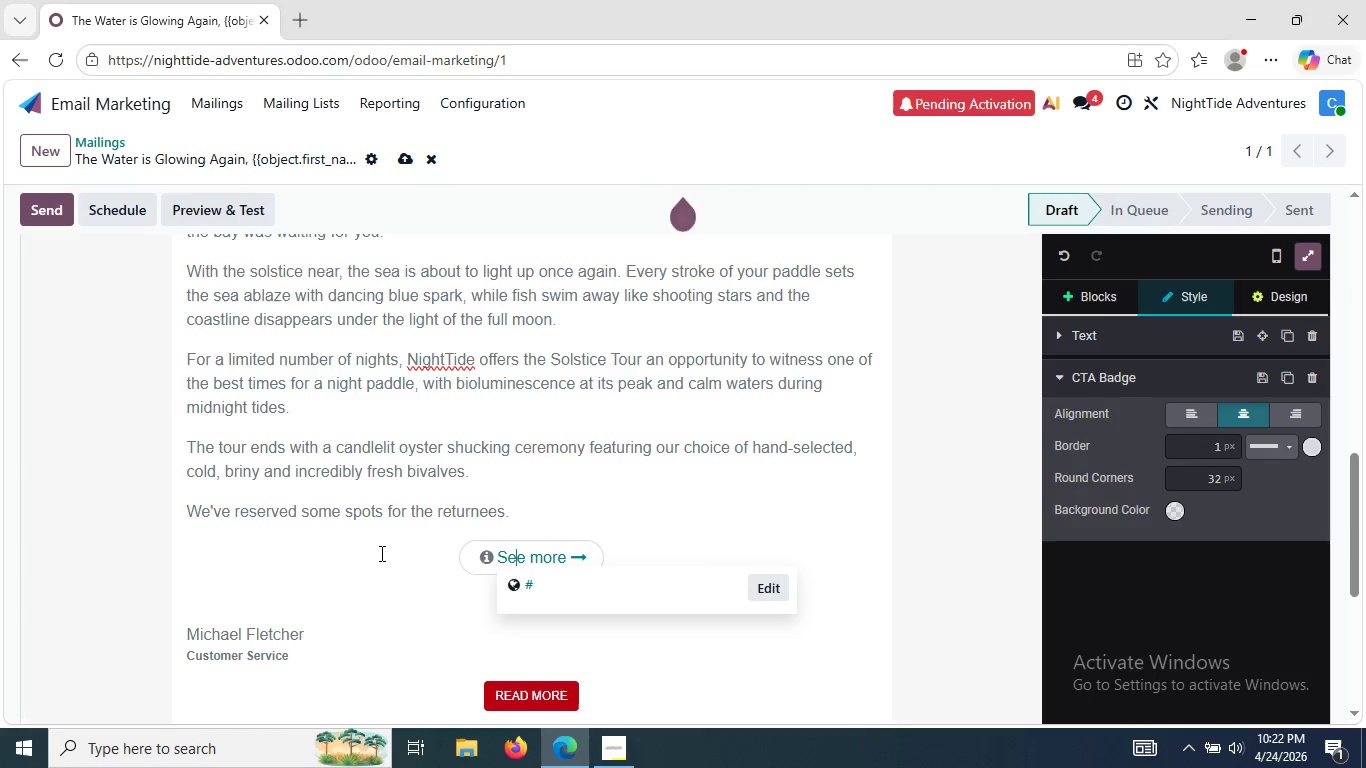 
key(ArrowRight)
 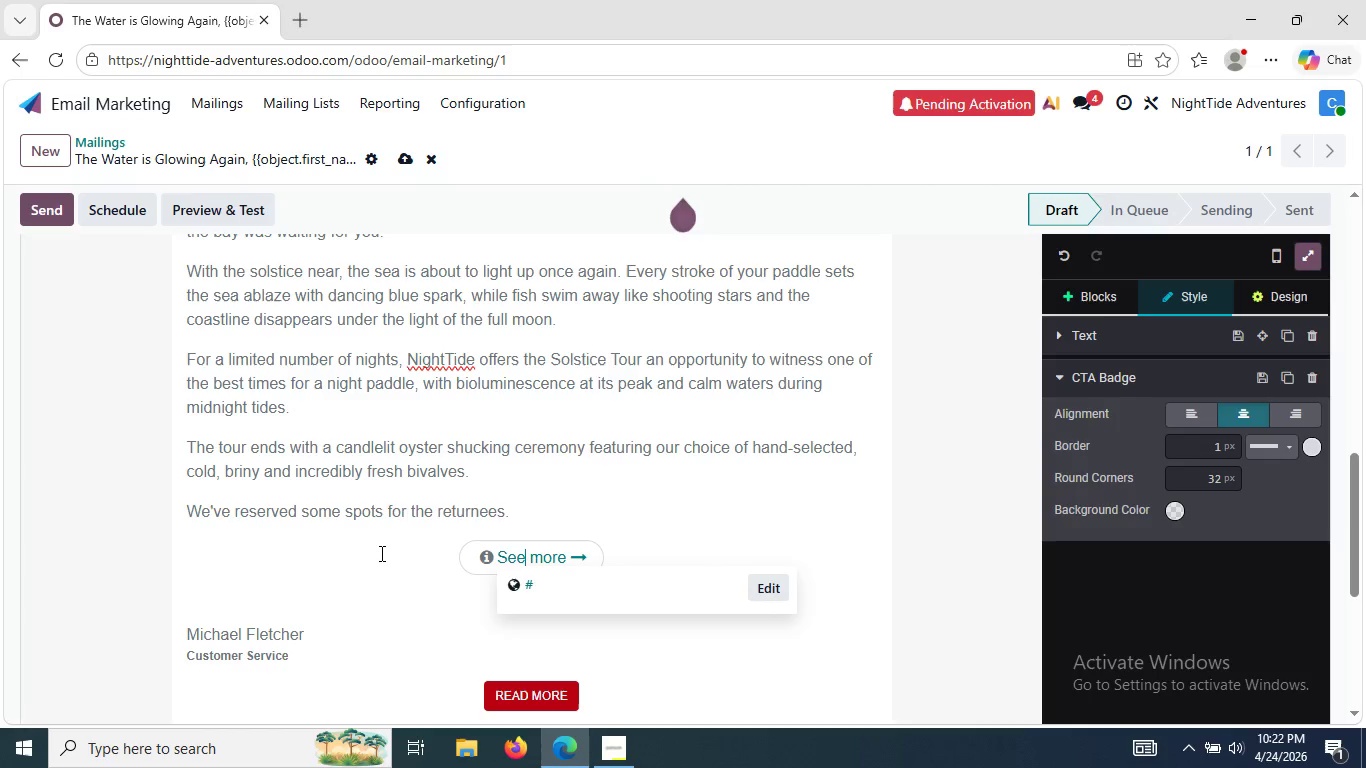 
hold_key(key=ArrowRight, duration=0.55)
 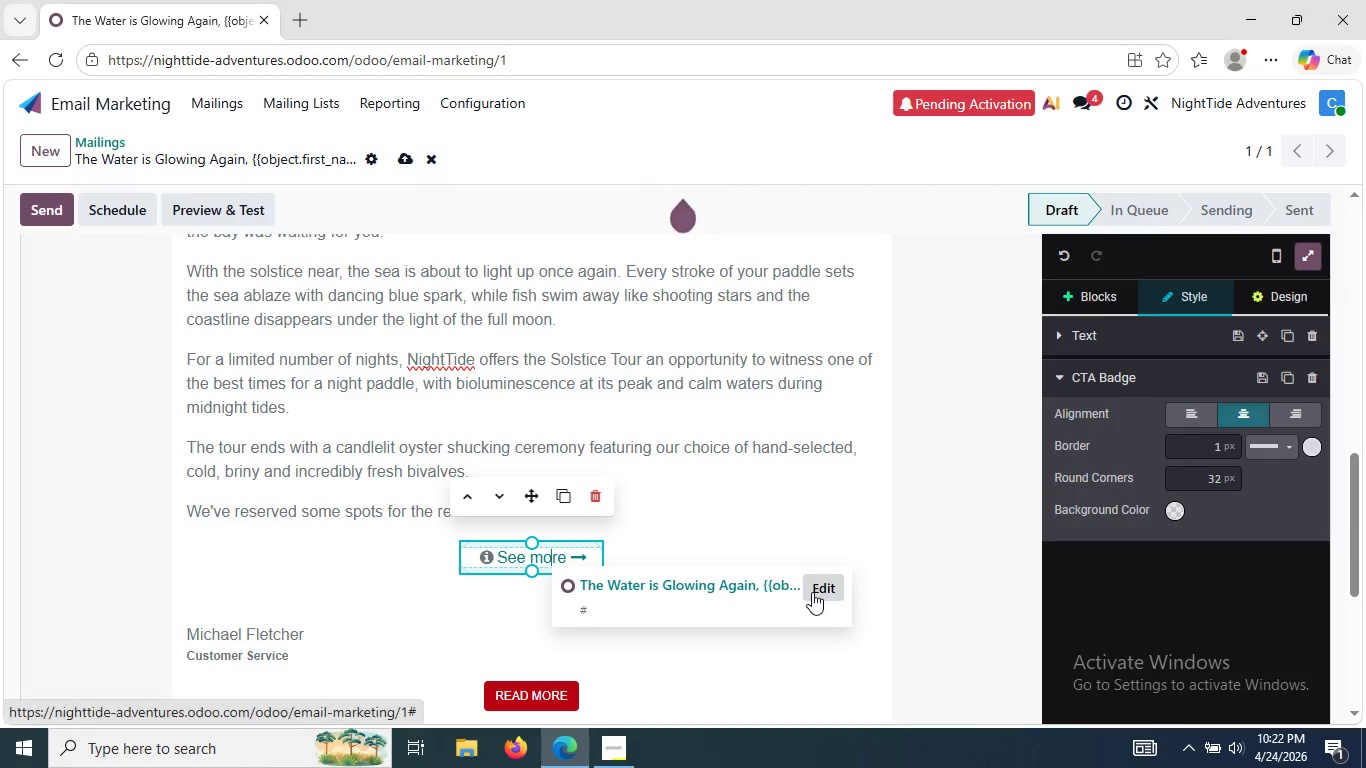 
left_click([825, 588])
 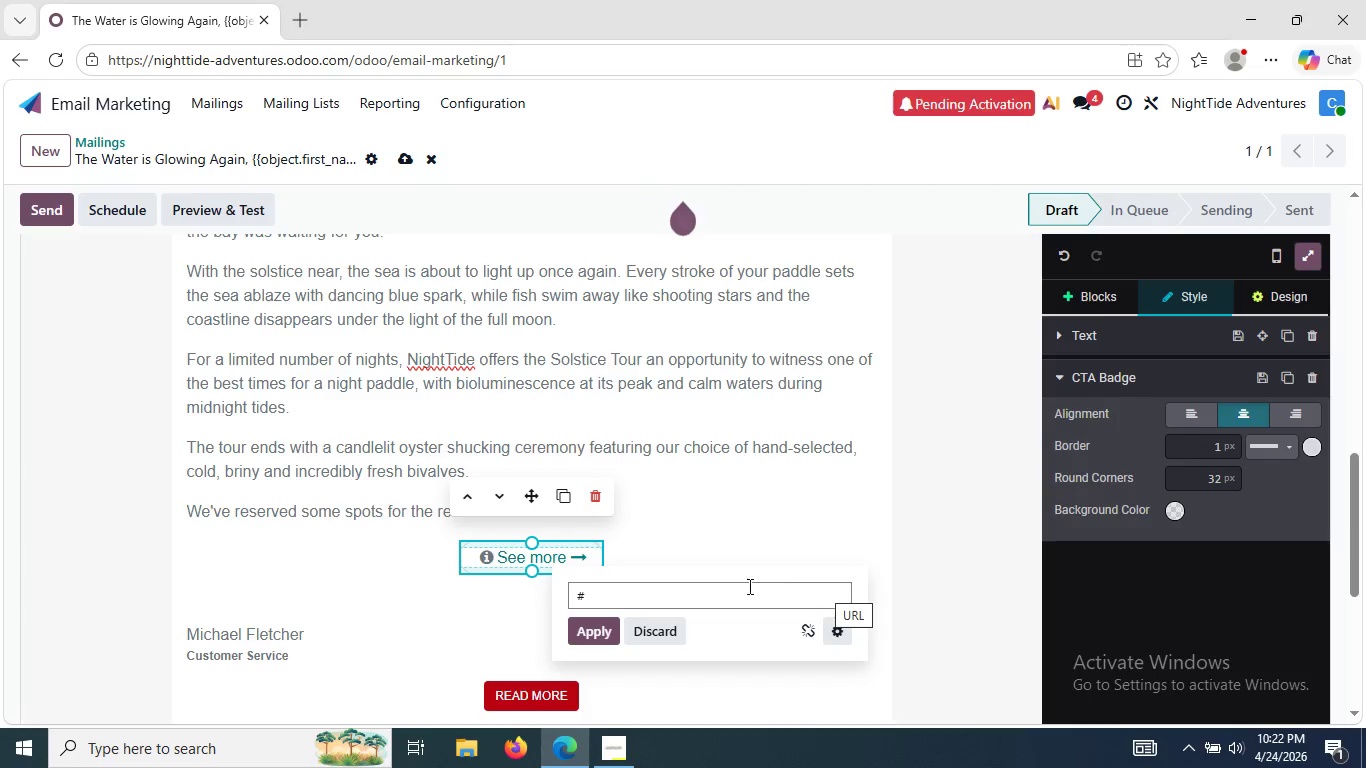 
left_click([698, 597])
 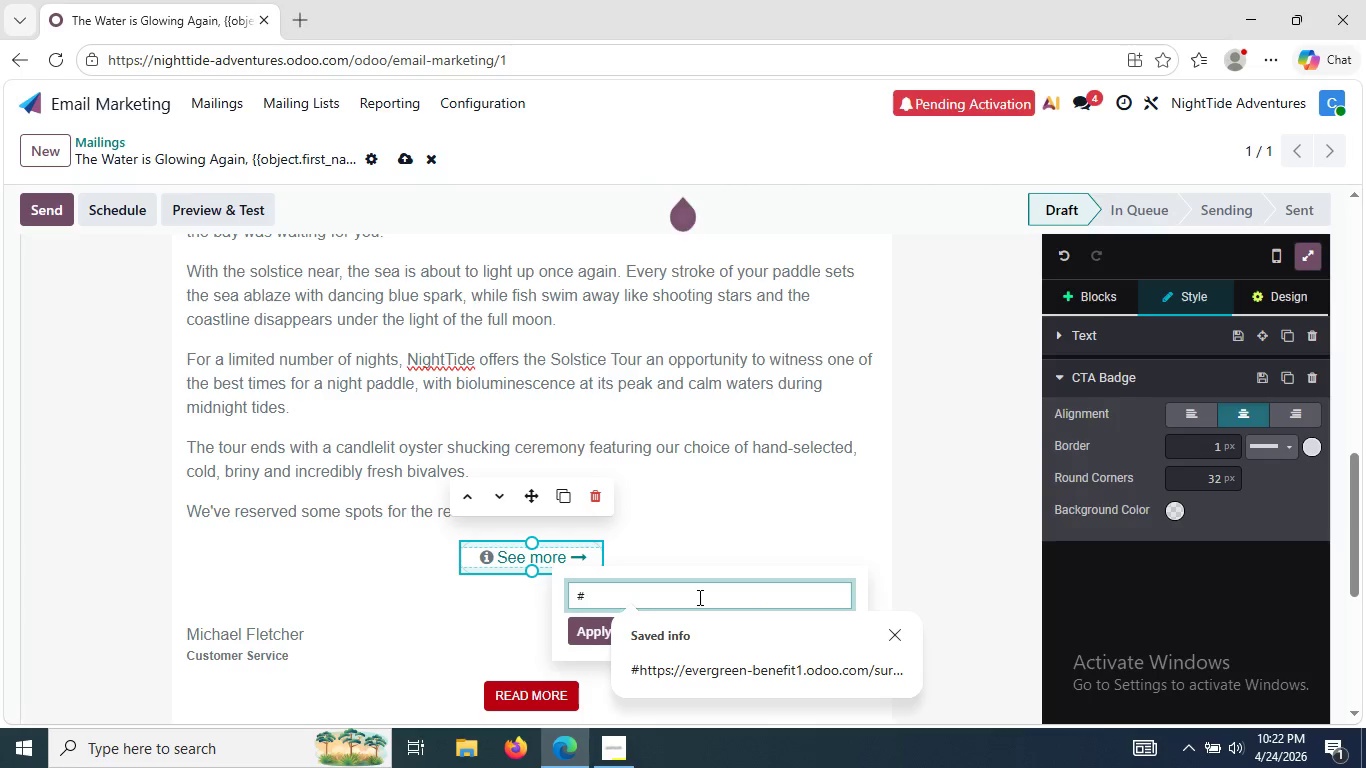 
key(Backspace)
 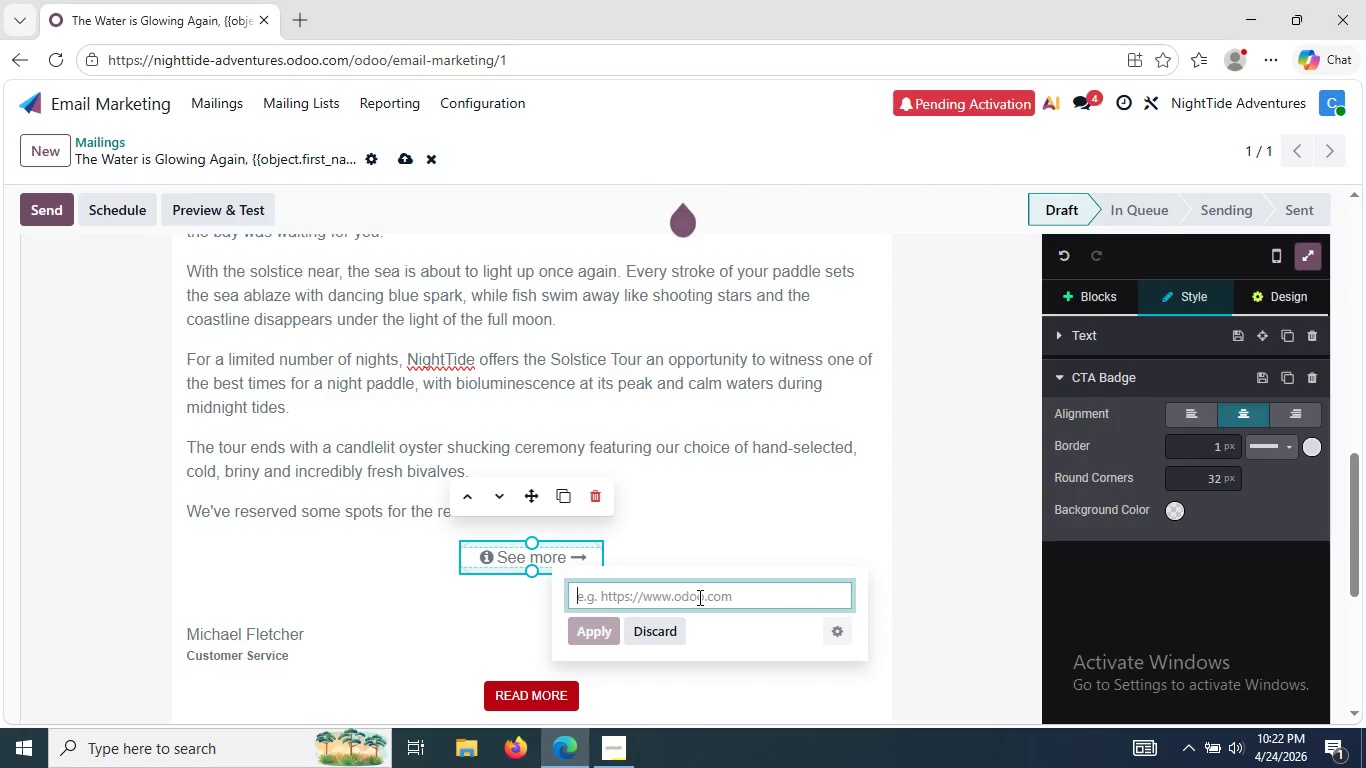 
type(https://)
 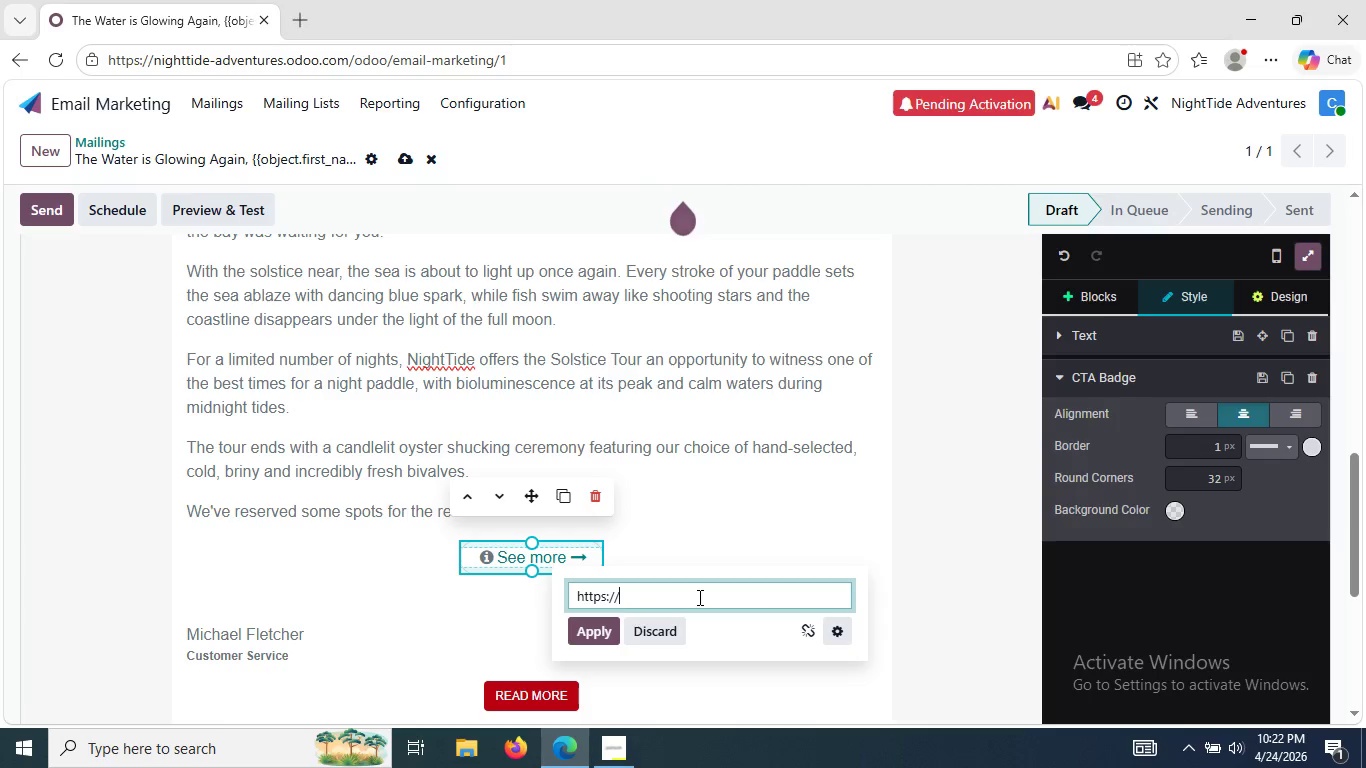 
type(booking.nighttide-demo-)
key(Backspace)
type(.com/solstice)
 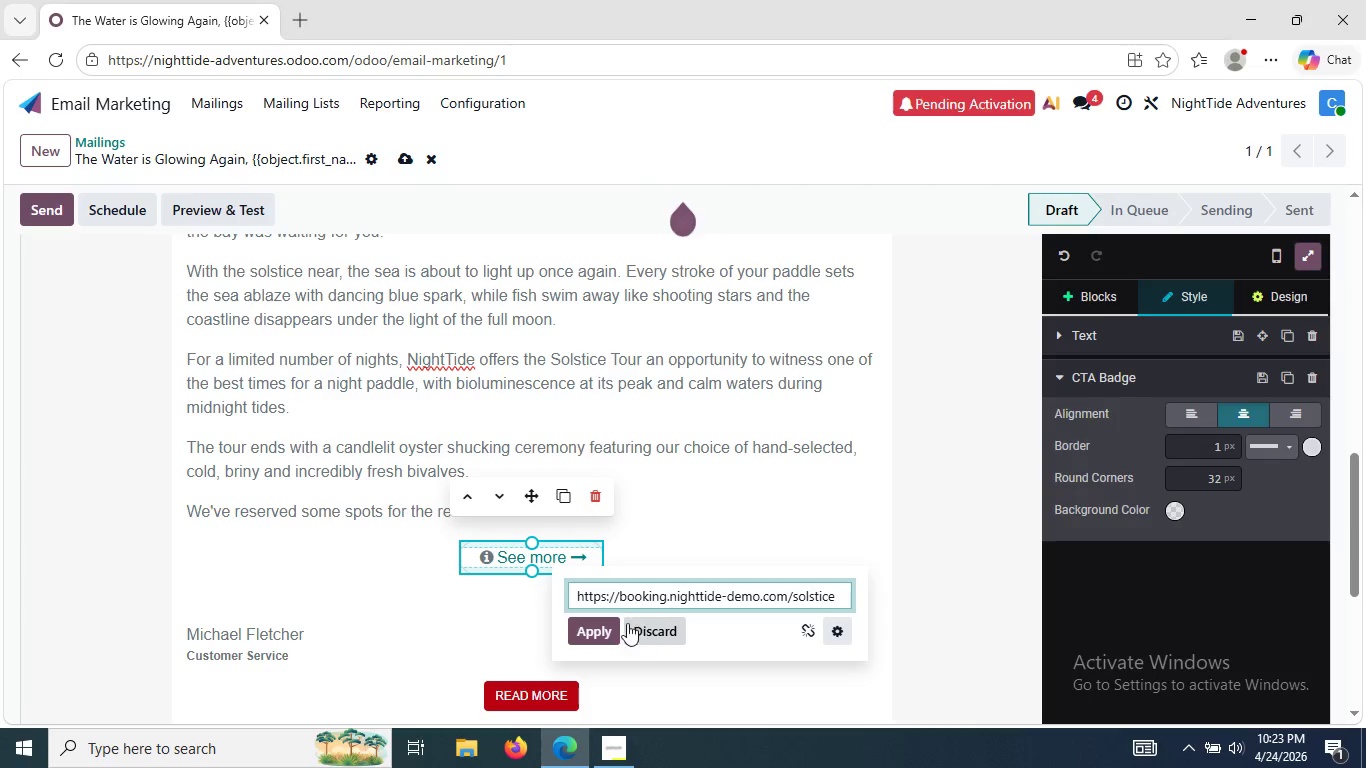 
left_click([603, 625])
 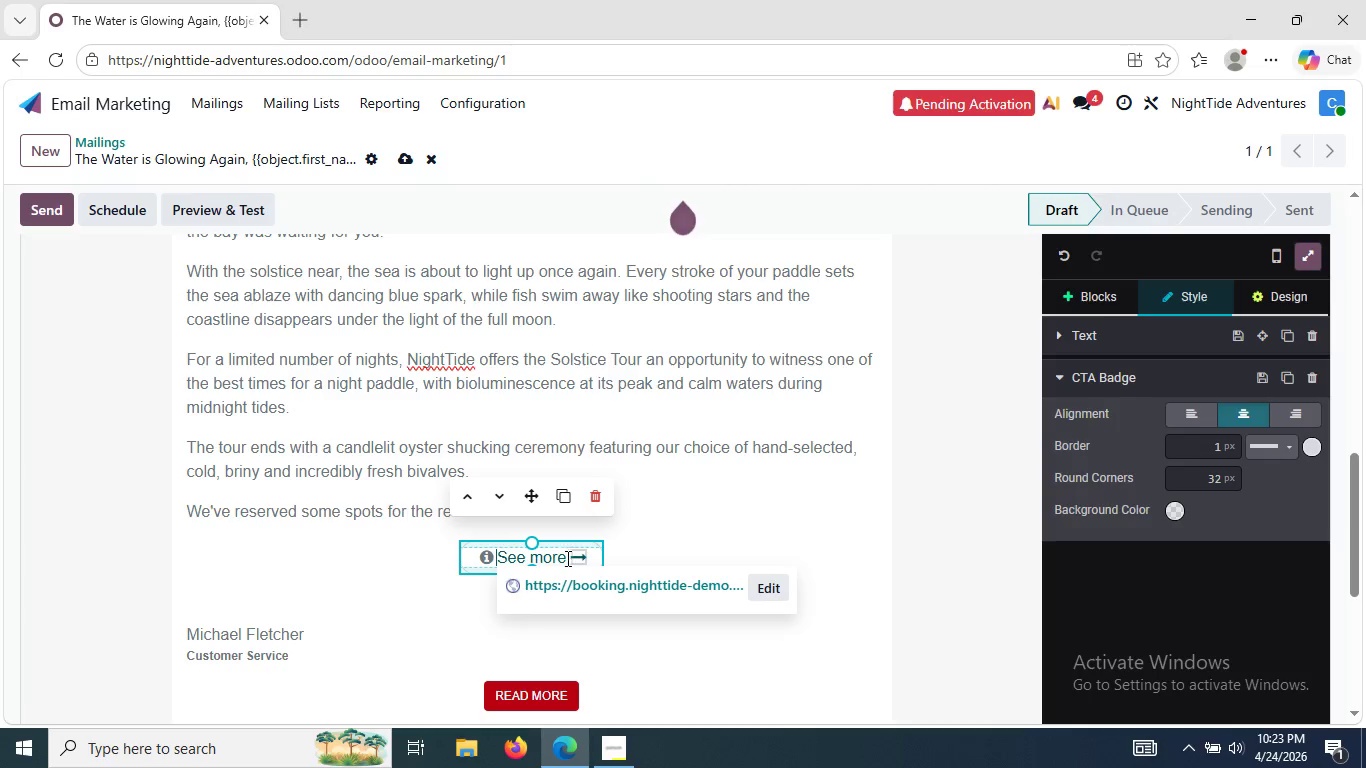 
left_click([564, 559])
 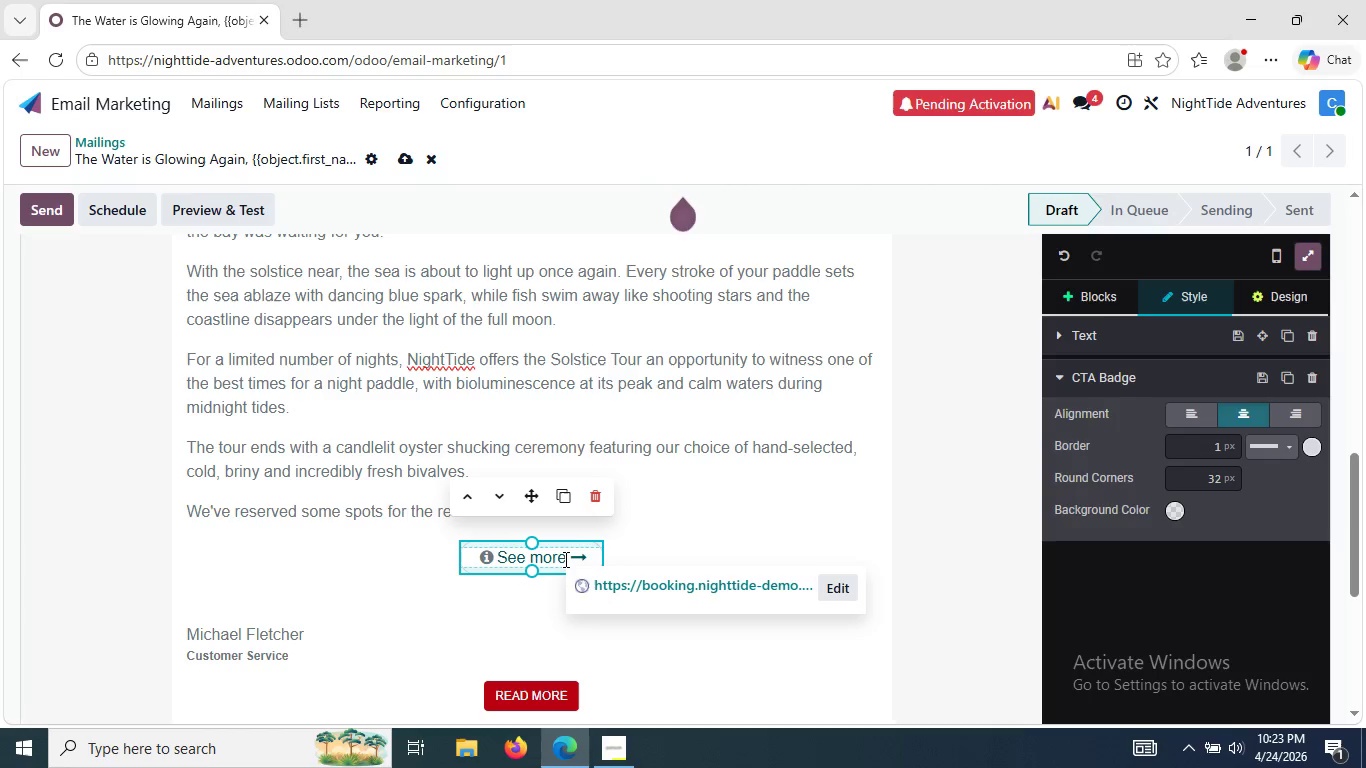 
key(Backspace)
 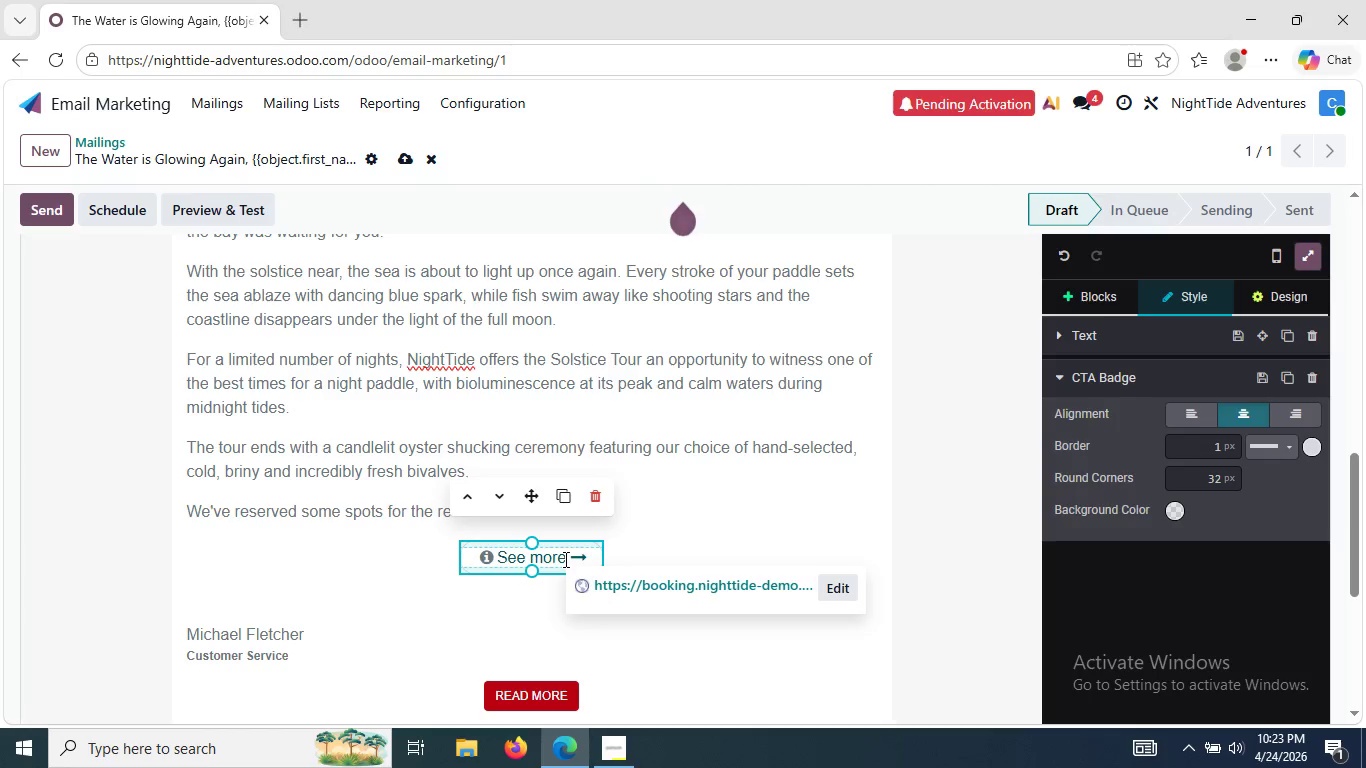 
key(Backspace)
 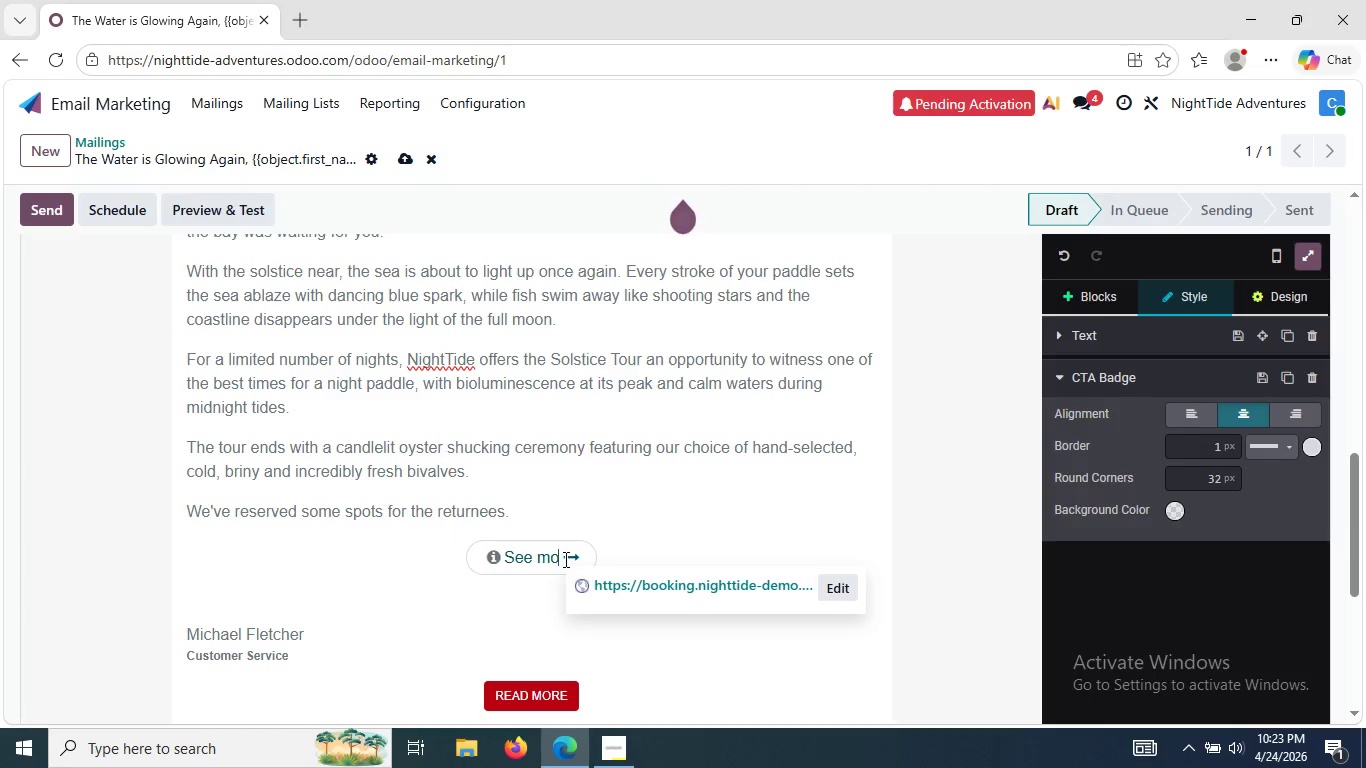 
key(Backspace)
 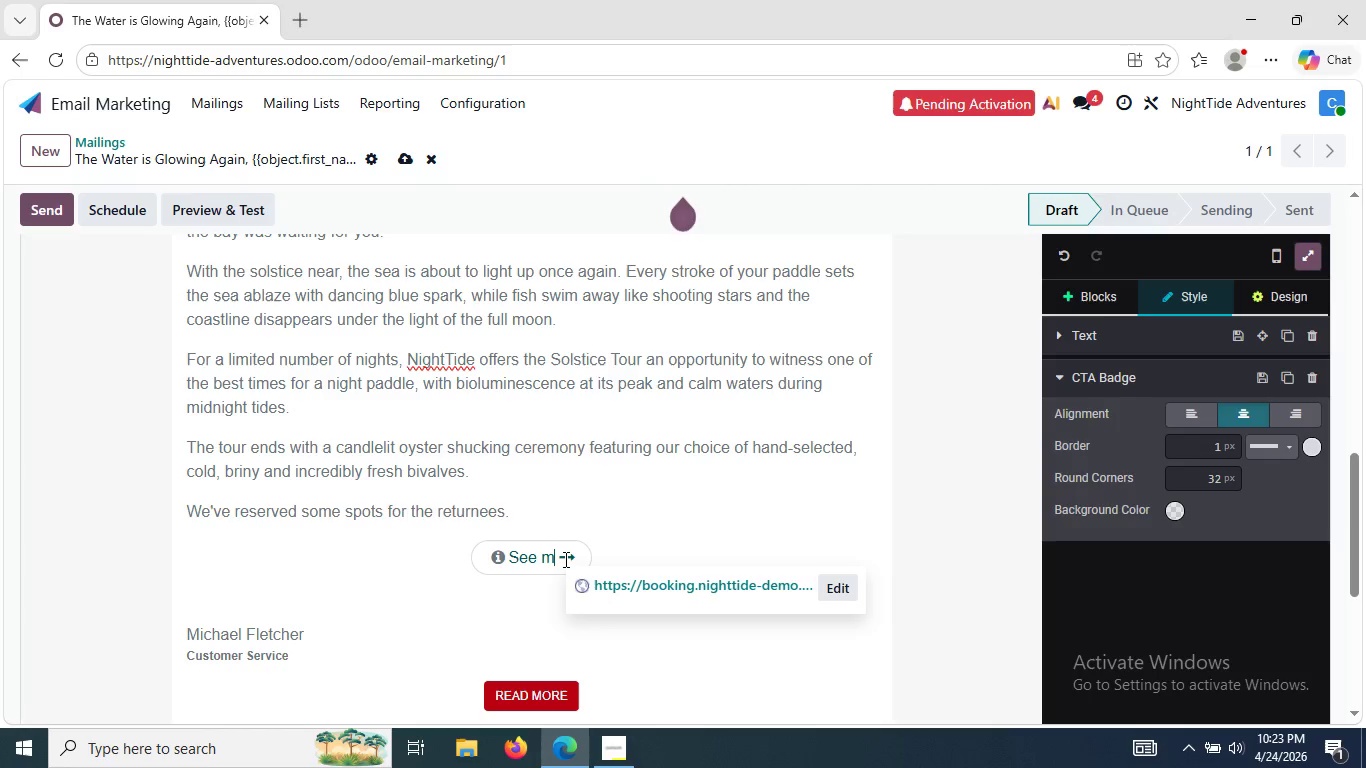 
key(Backspace)
 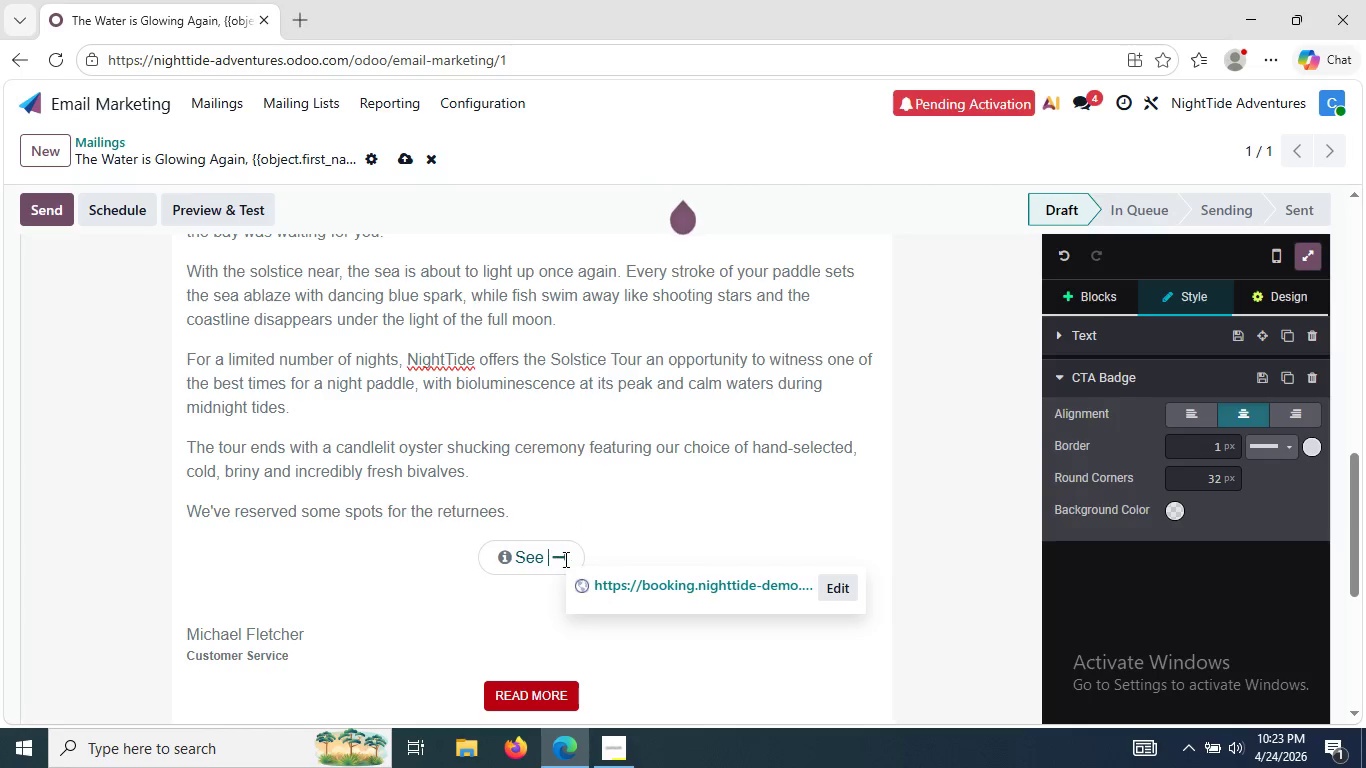 
key(Backspace)
 